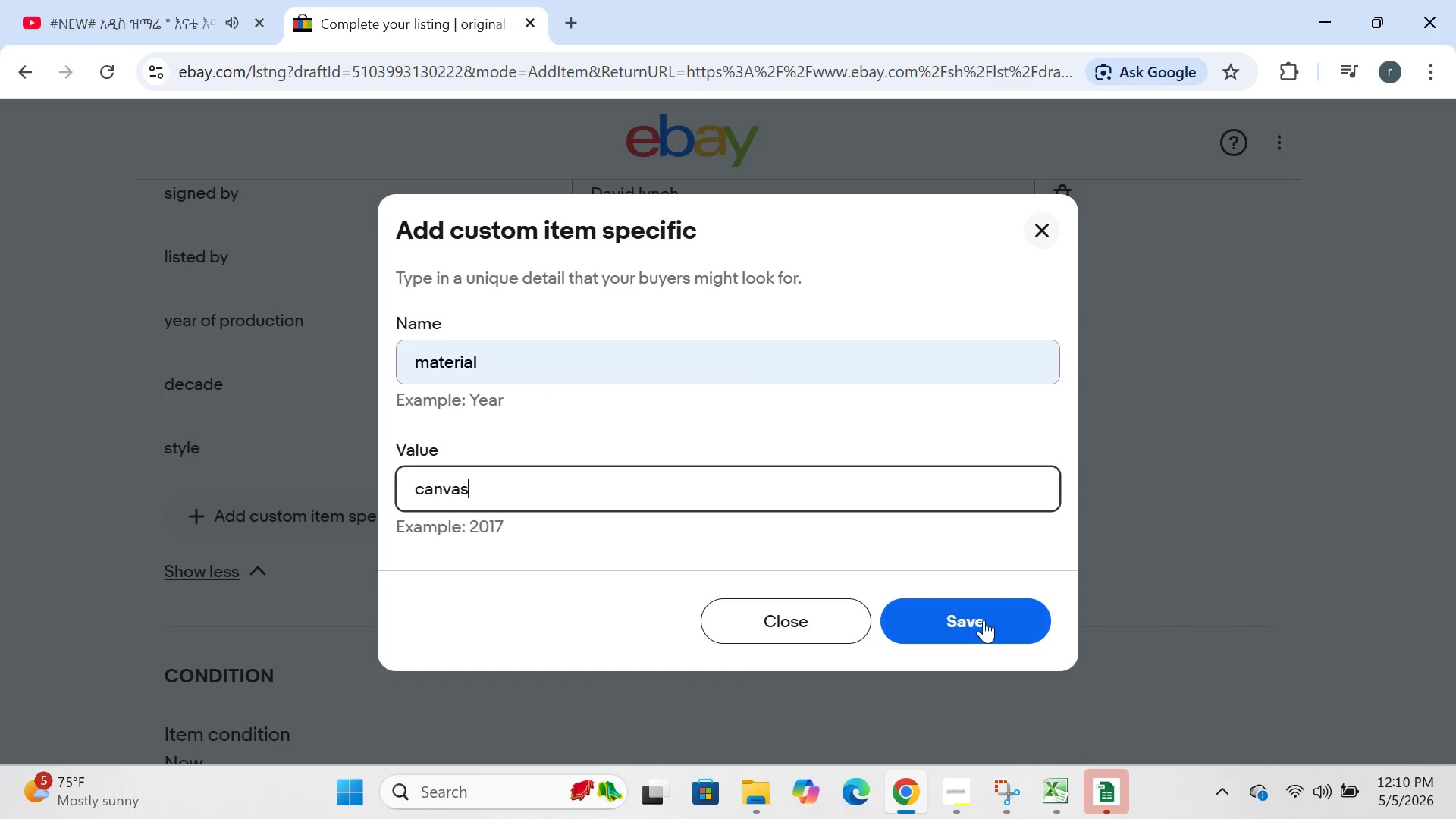 
left_click([977, 620])
 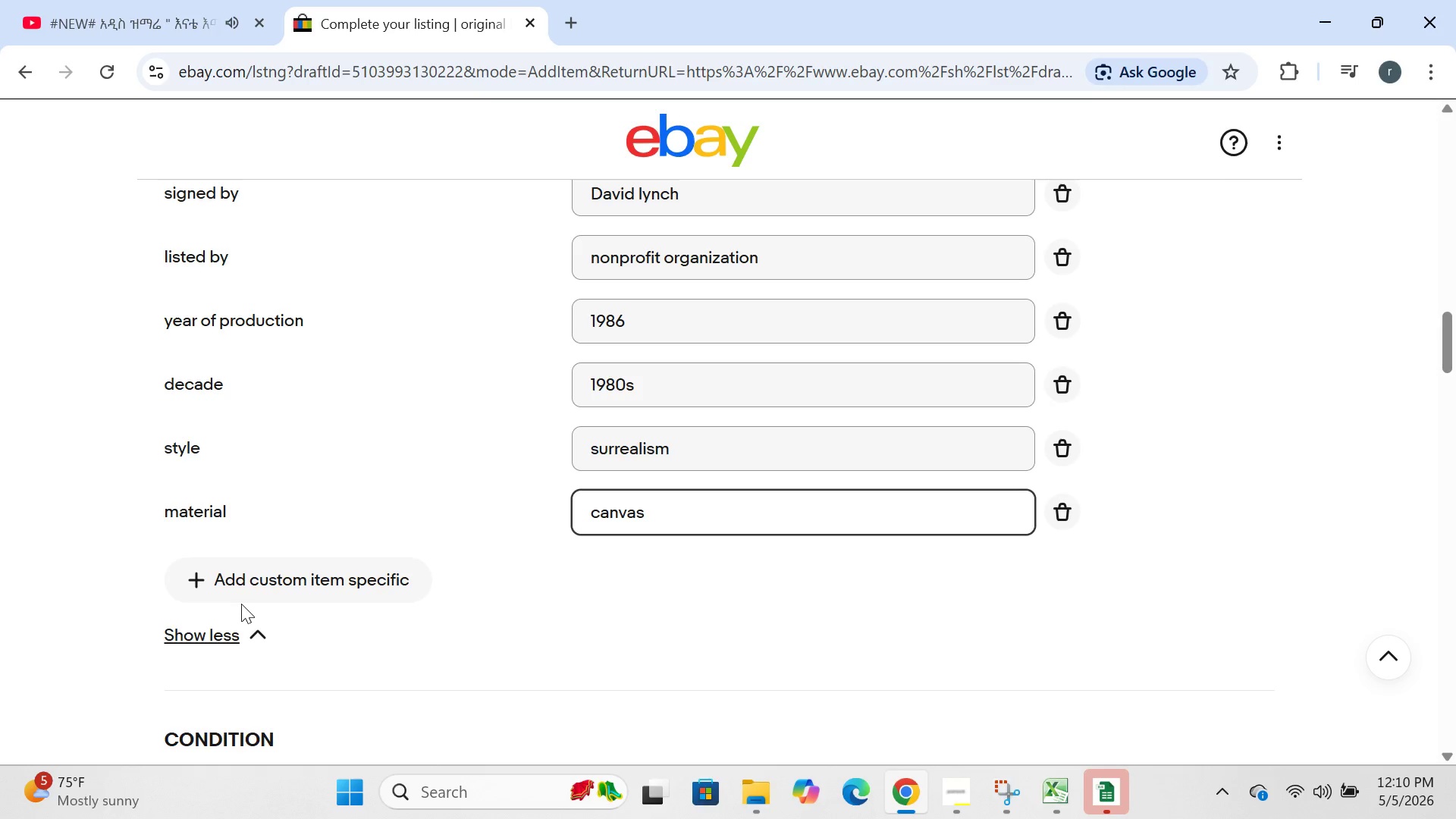 
left_click([255, 574])
 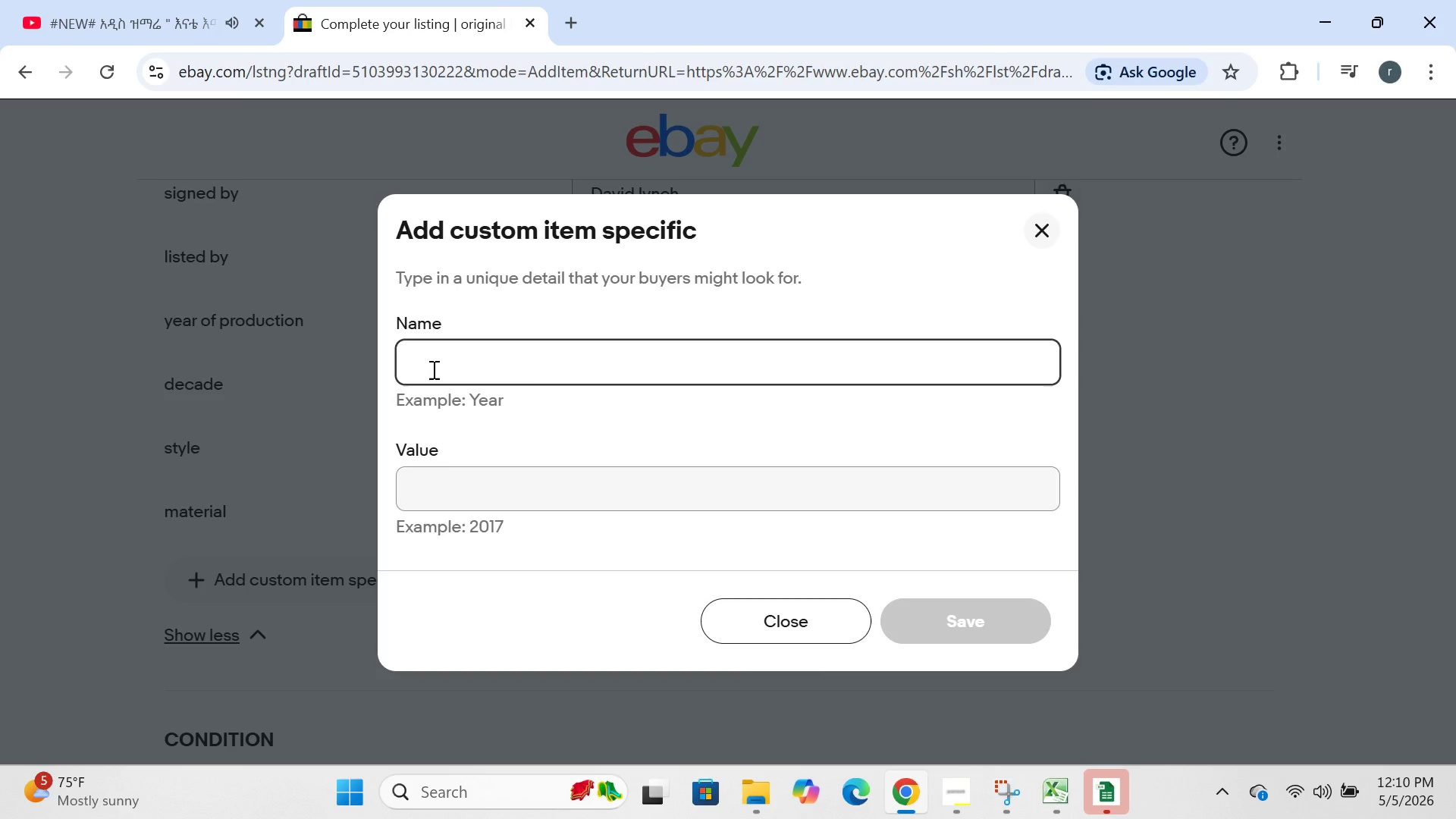 
type(region of orgin)
 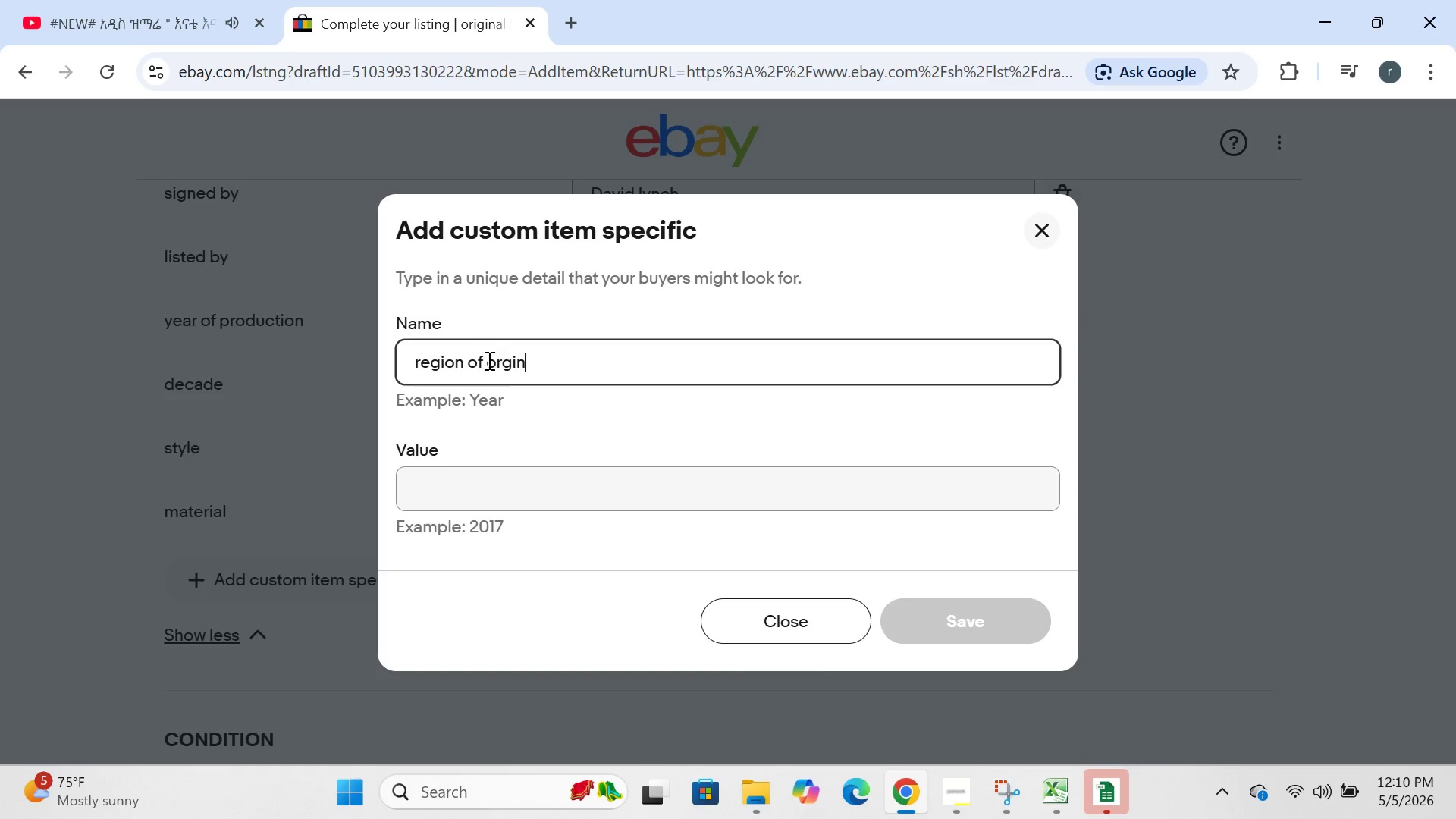 
left_click([499, 361])
 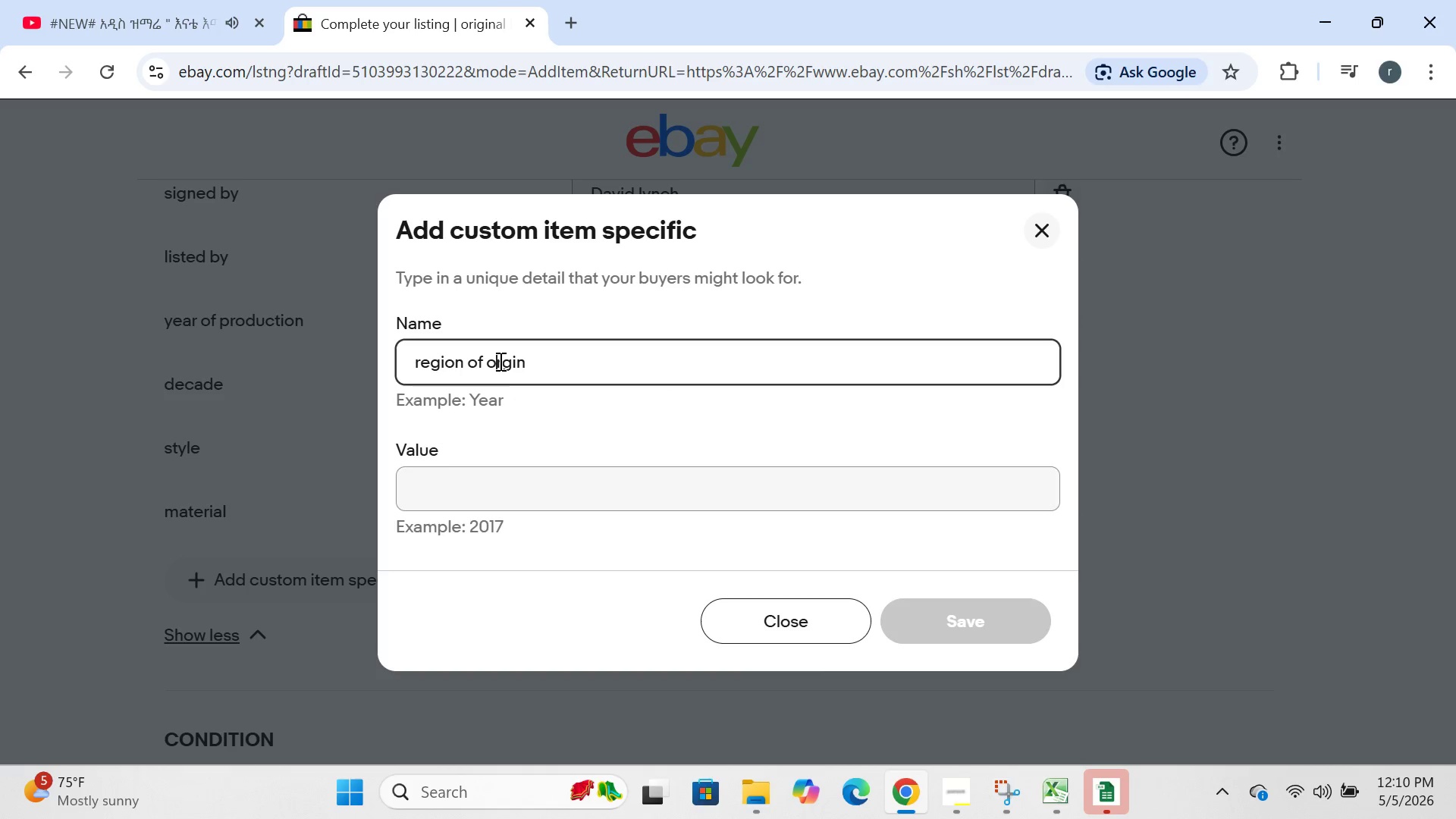 
key(ArrowRight)
 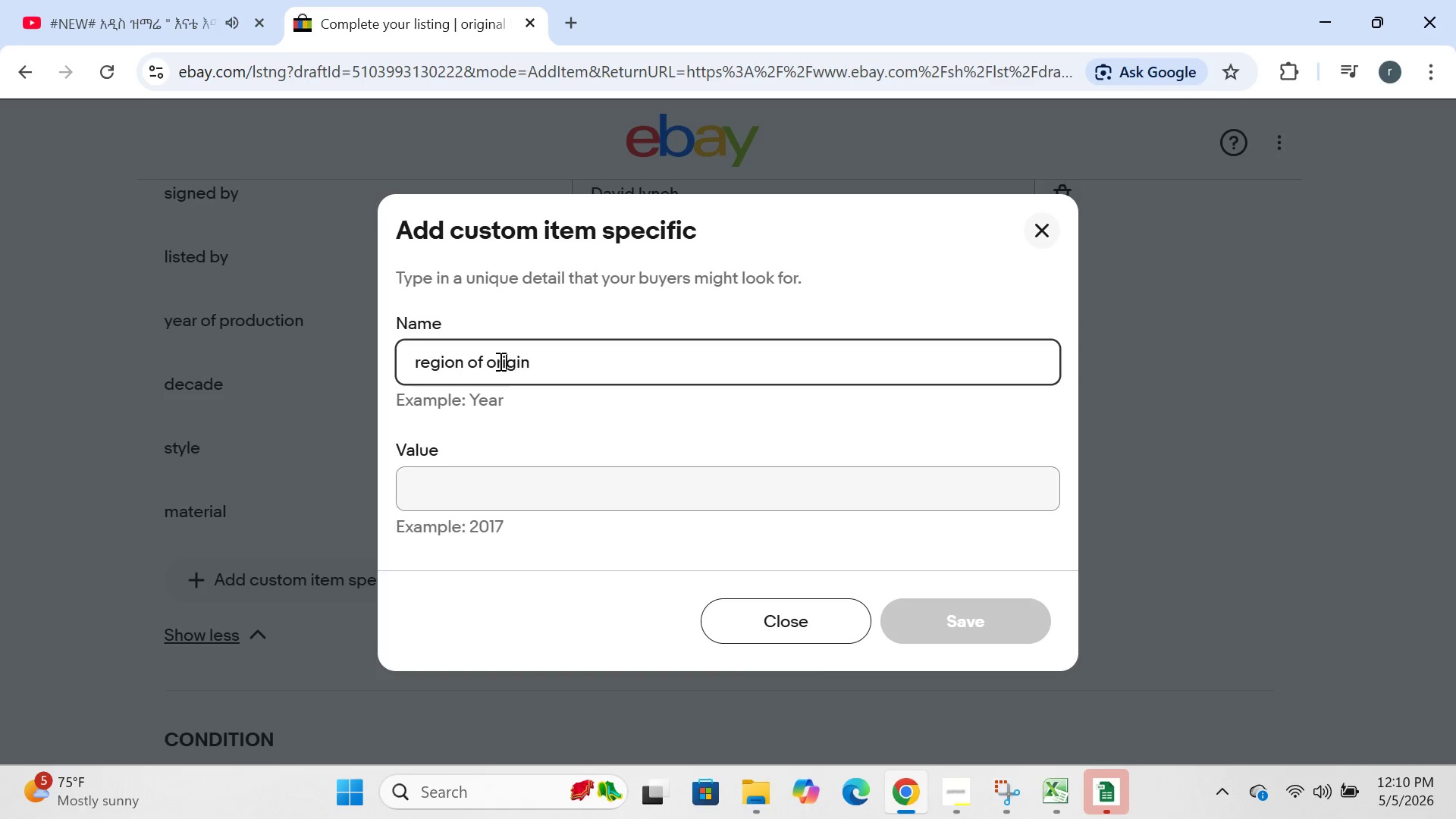 
key(I)
 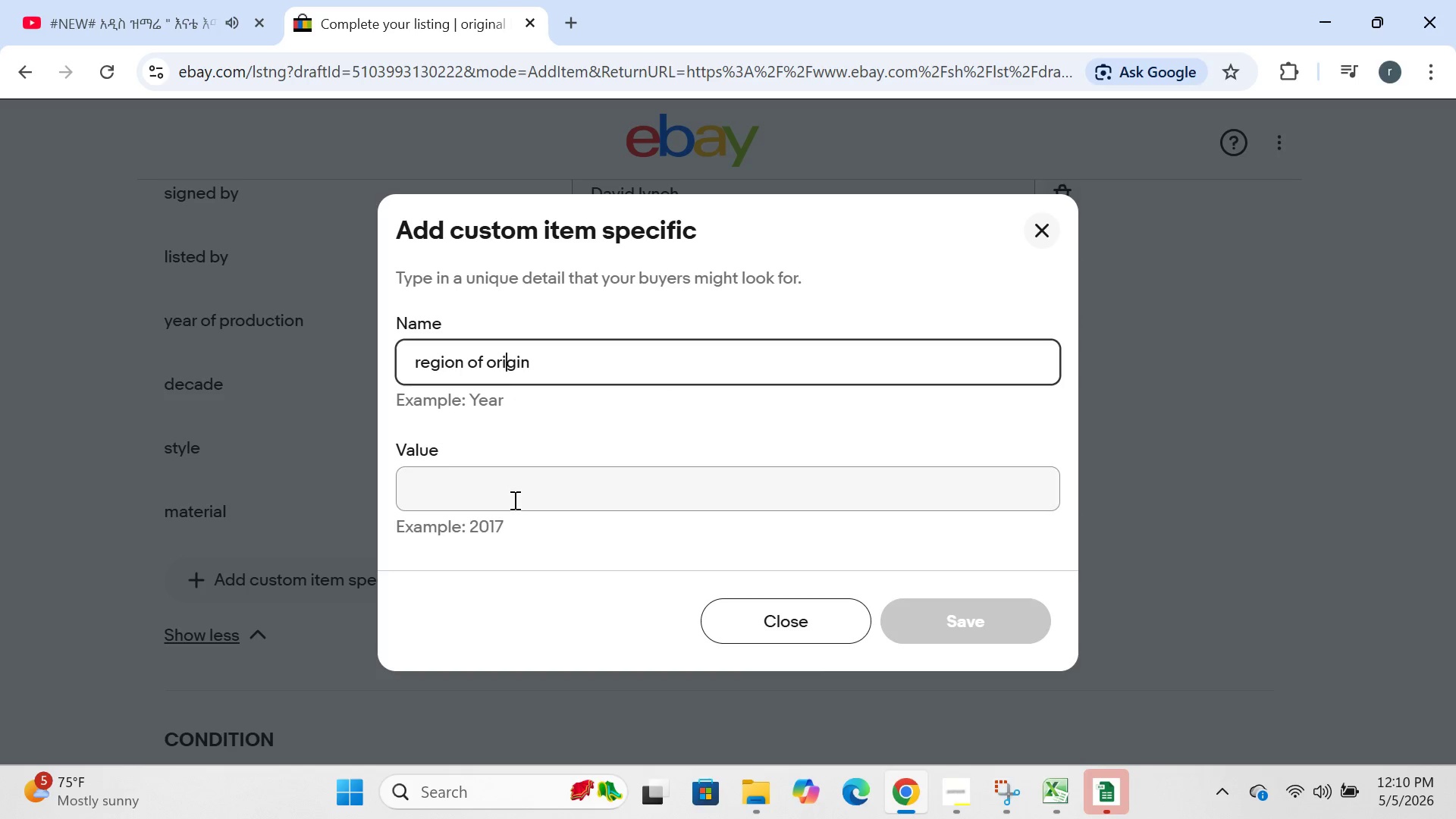 
left_click([513, 500])
 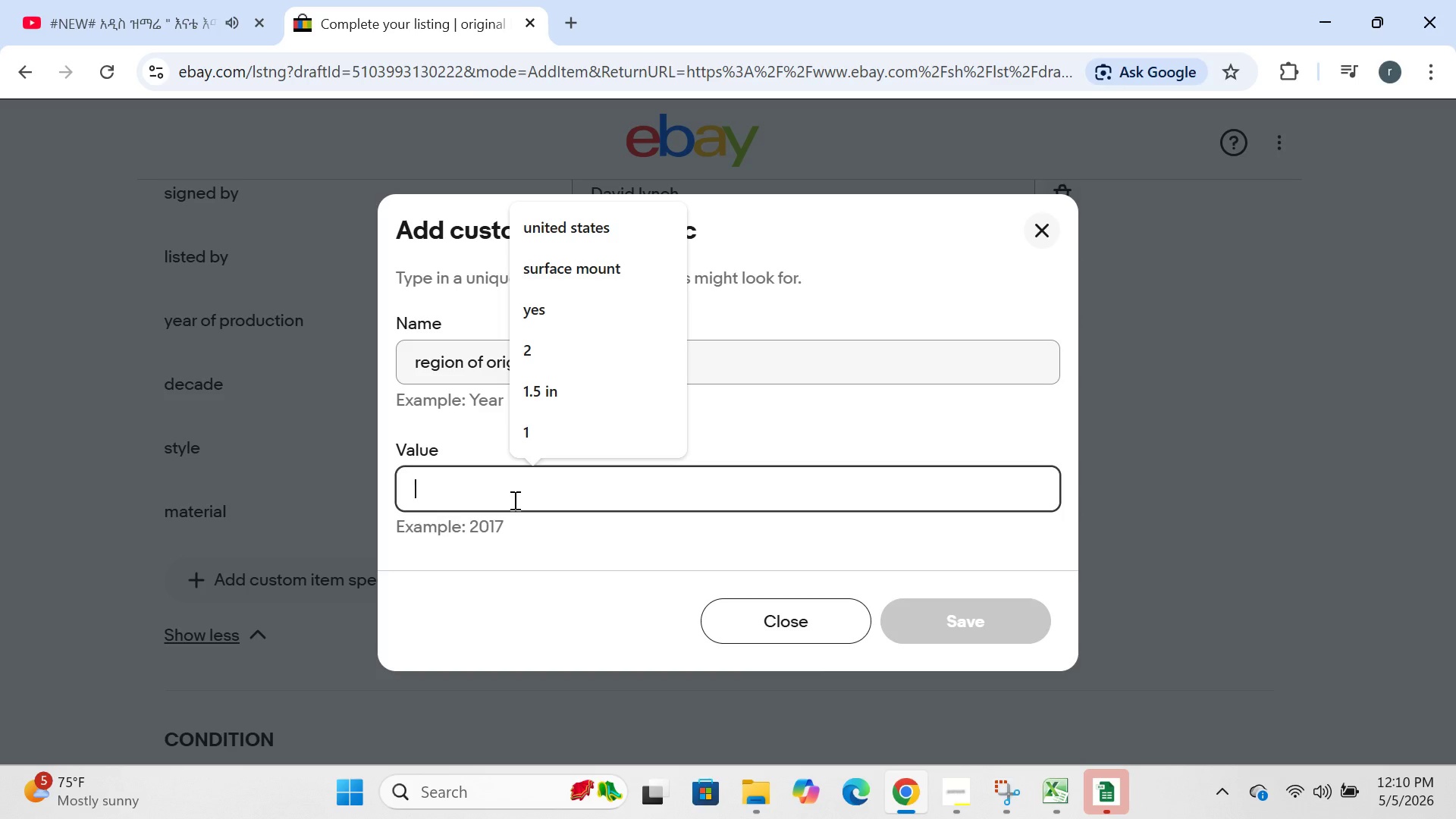 
type(USA)
 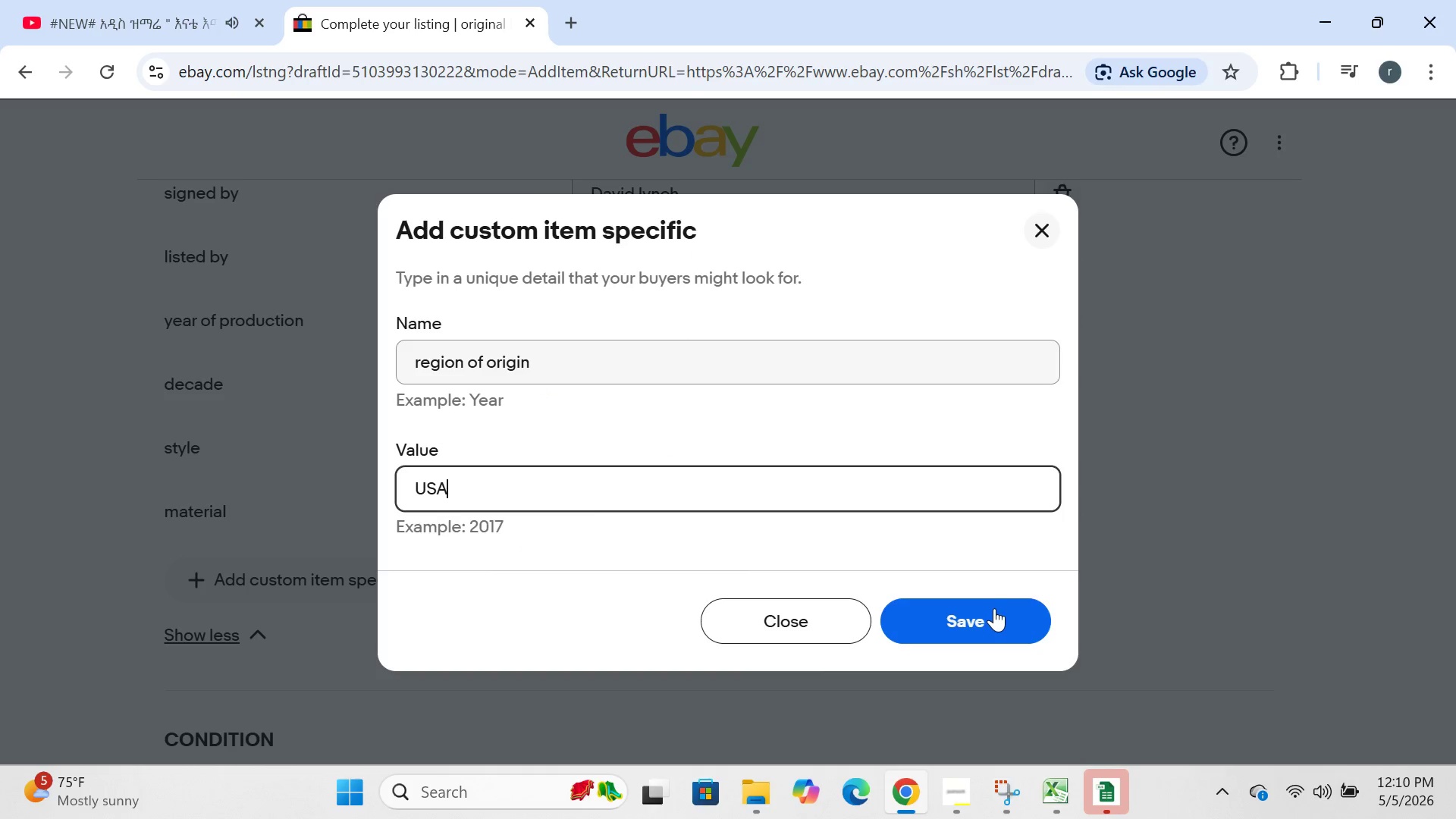 
left_click([994, 609])
 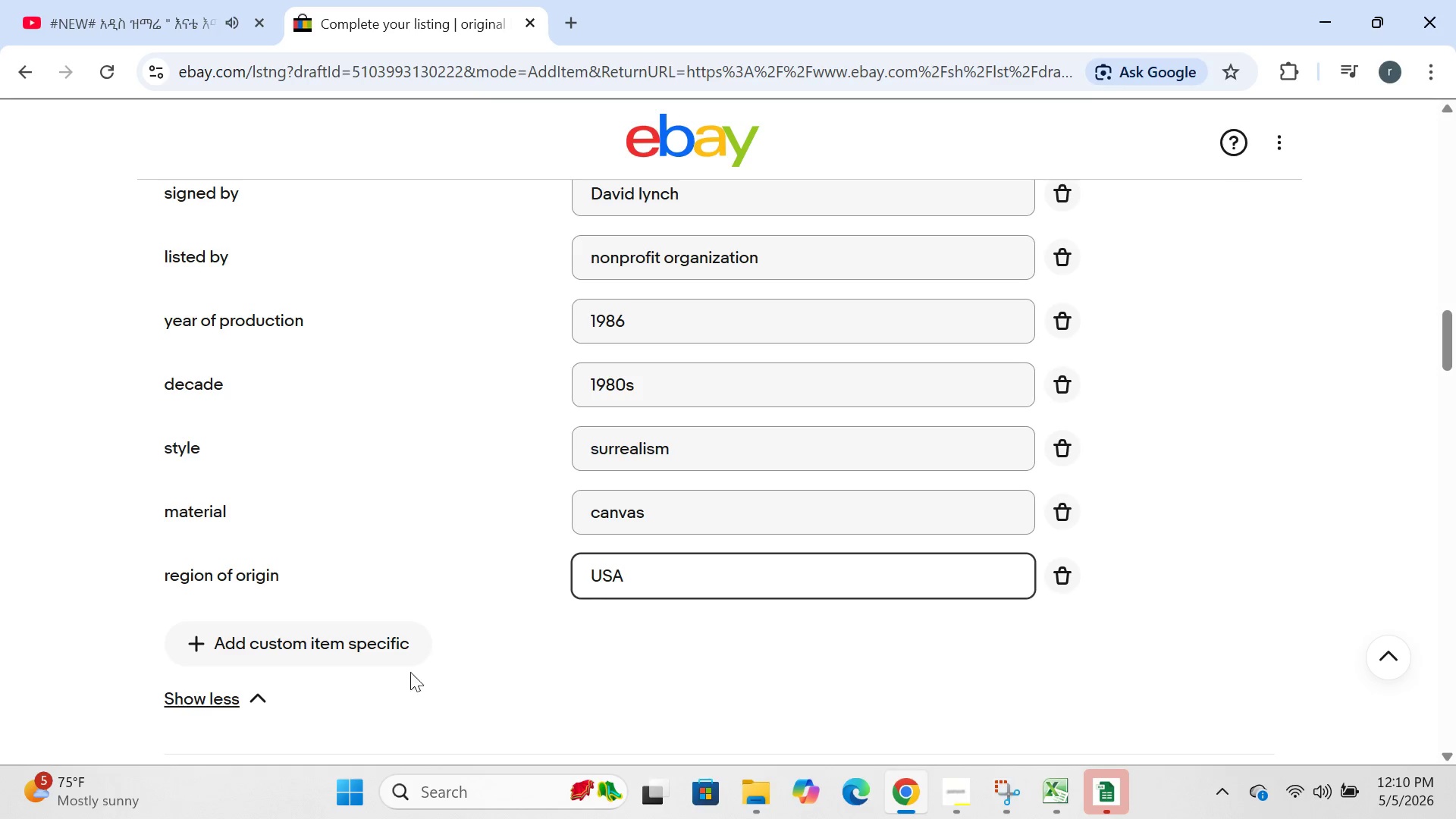 
left_click([346, 648])
 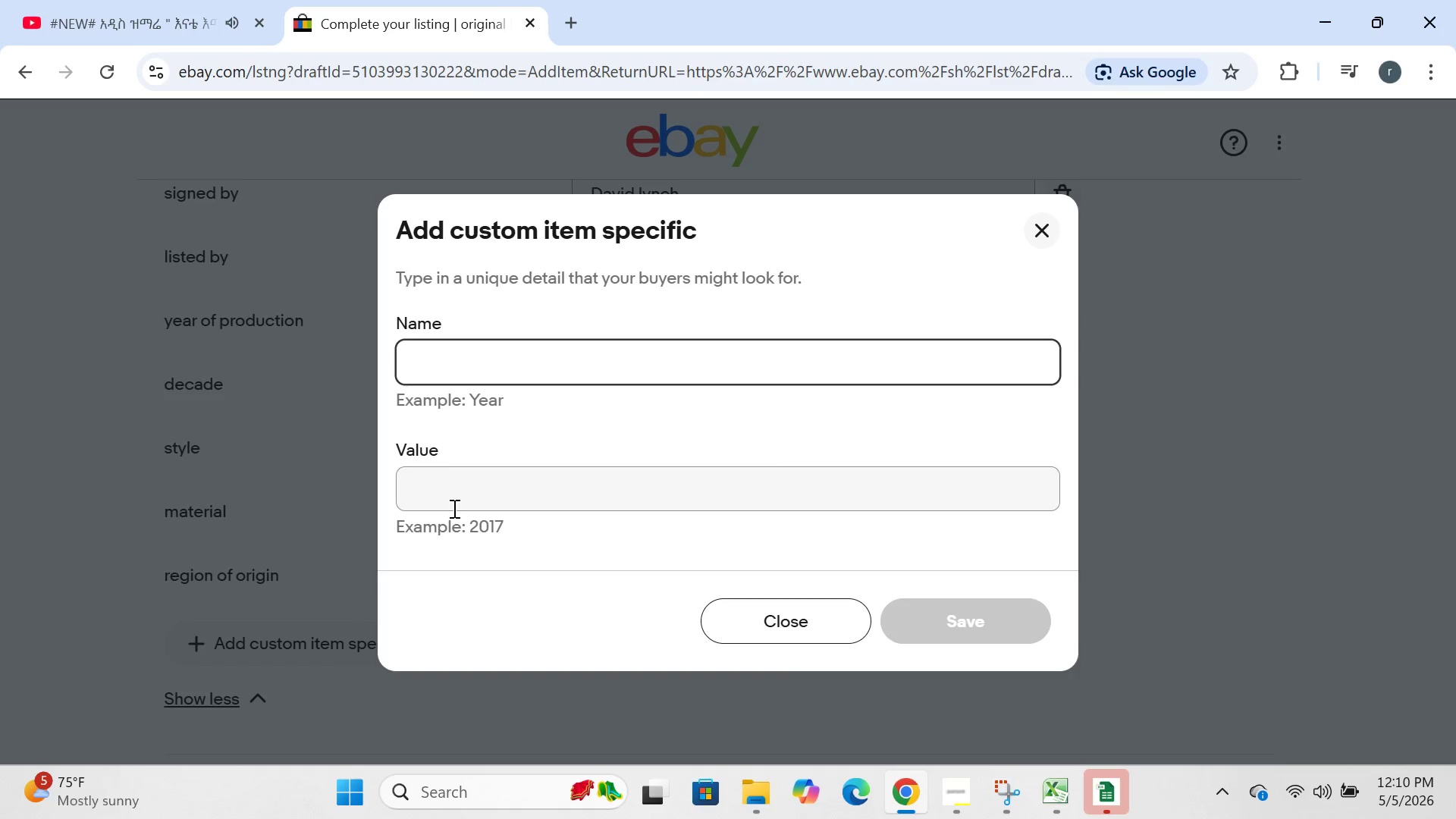 
key(C)
 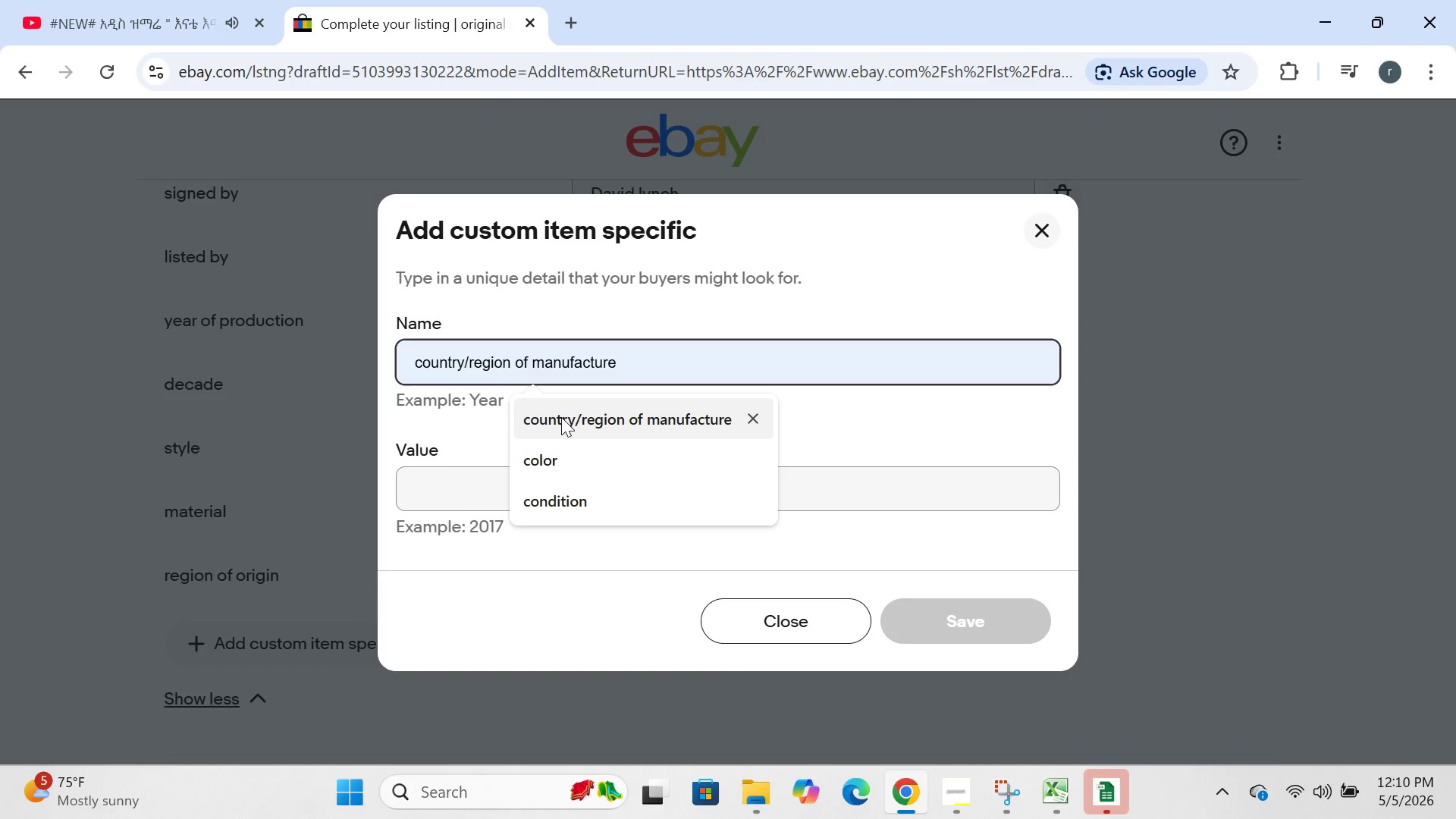 
left_click([561, 417])
 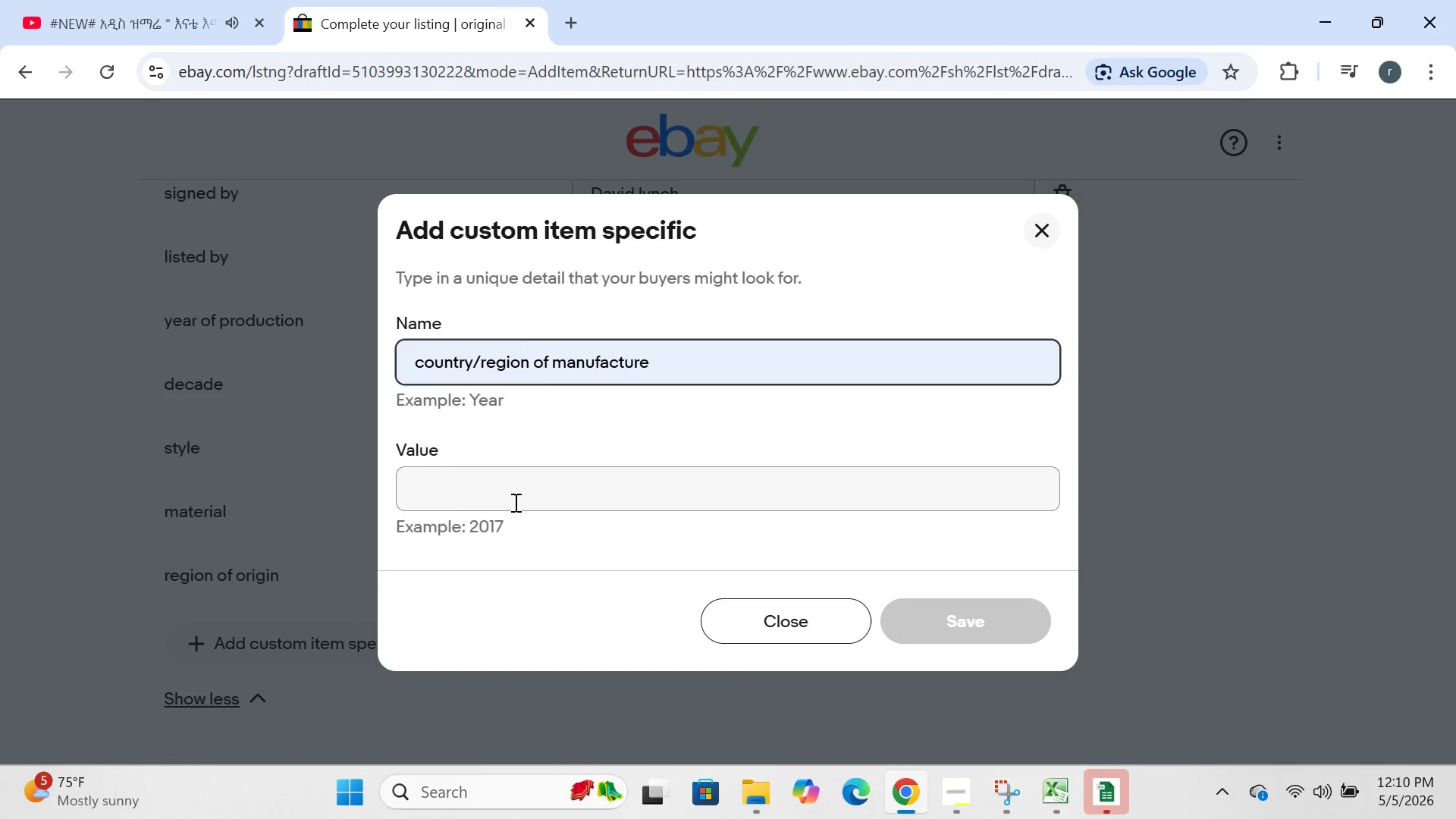 
left_click([514, 502])
 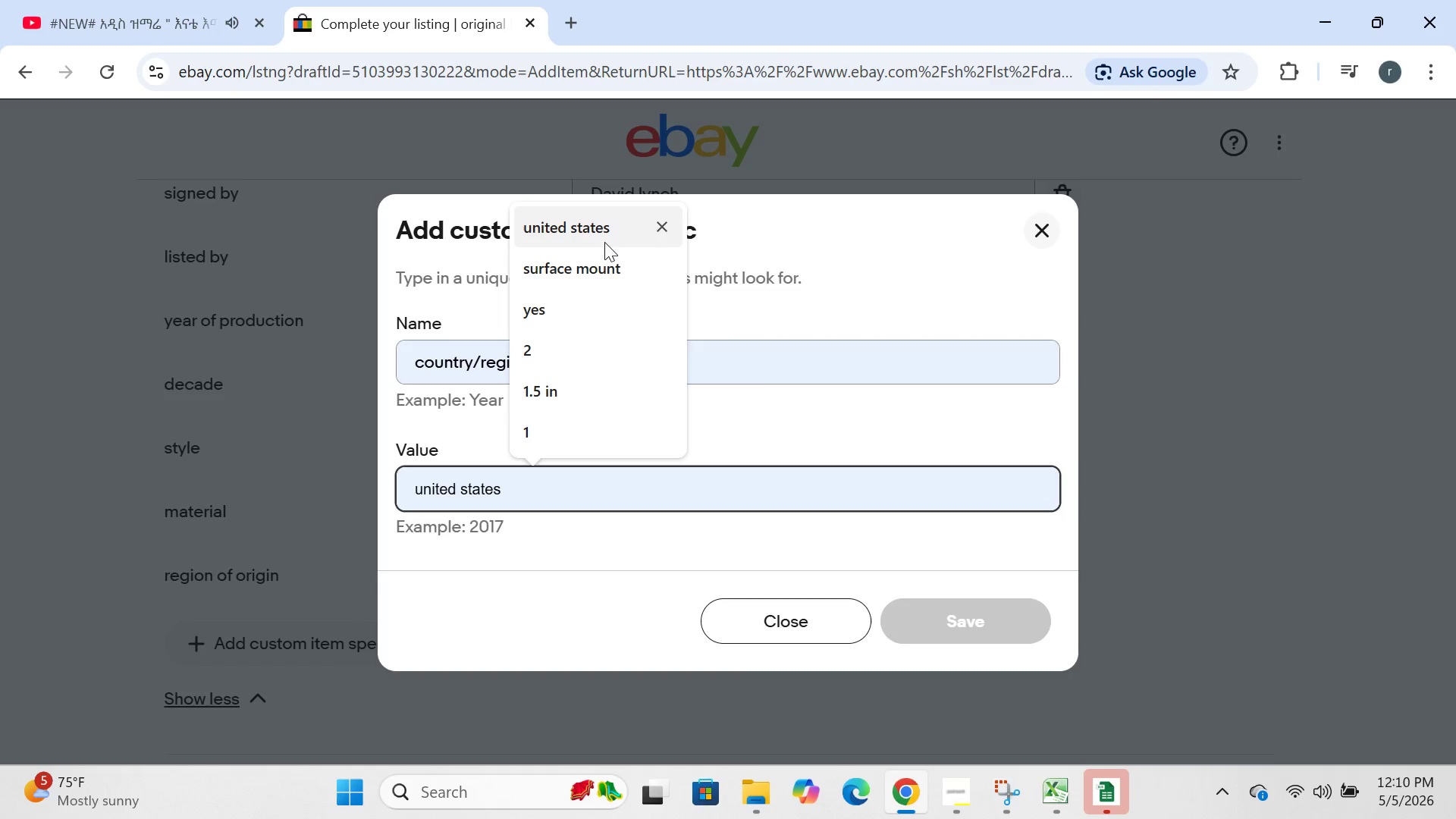 
left_click([605, 241])
 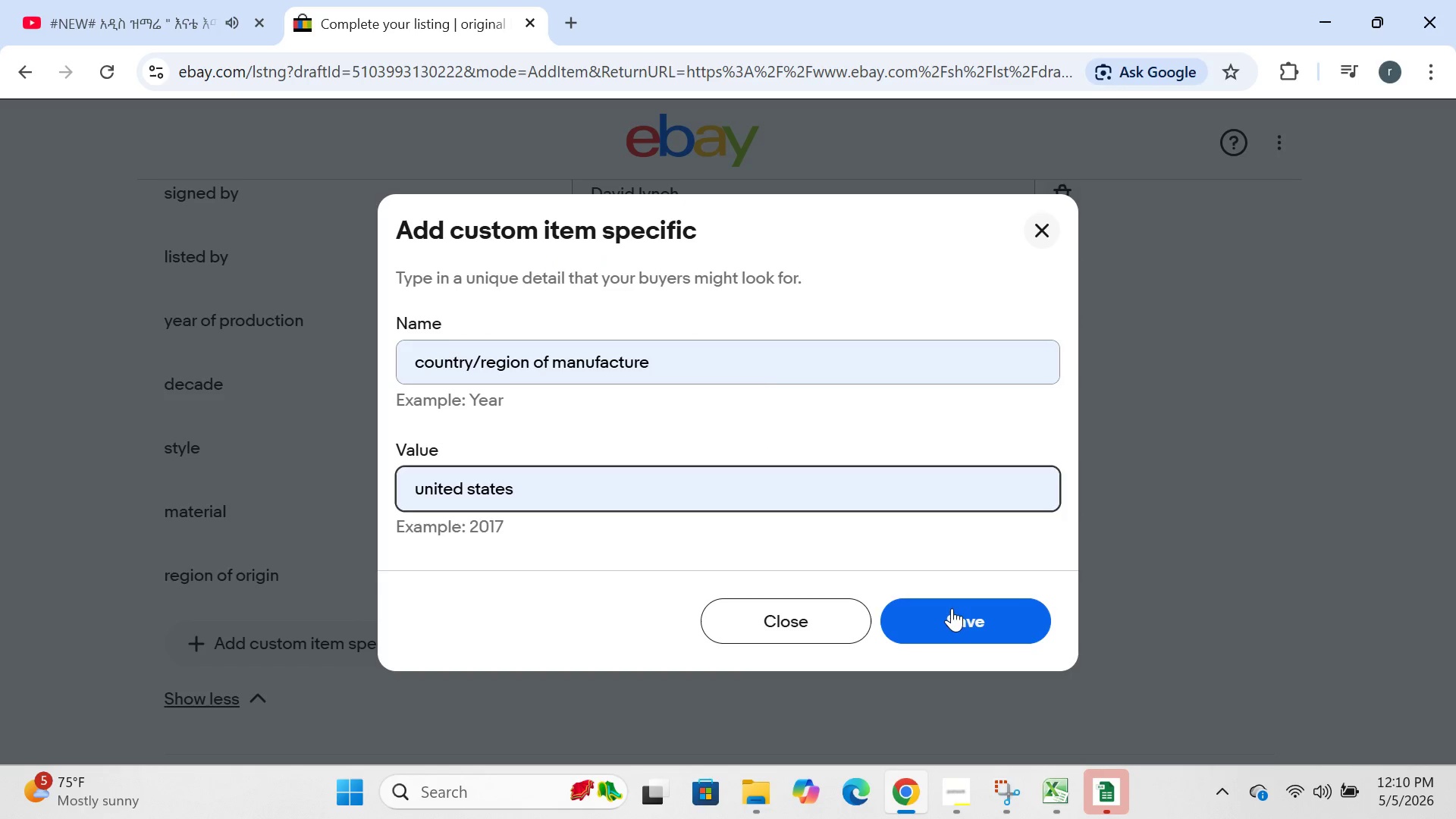 
left_click([952, 608])
 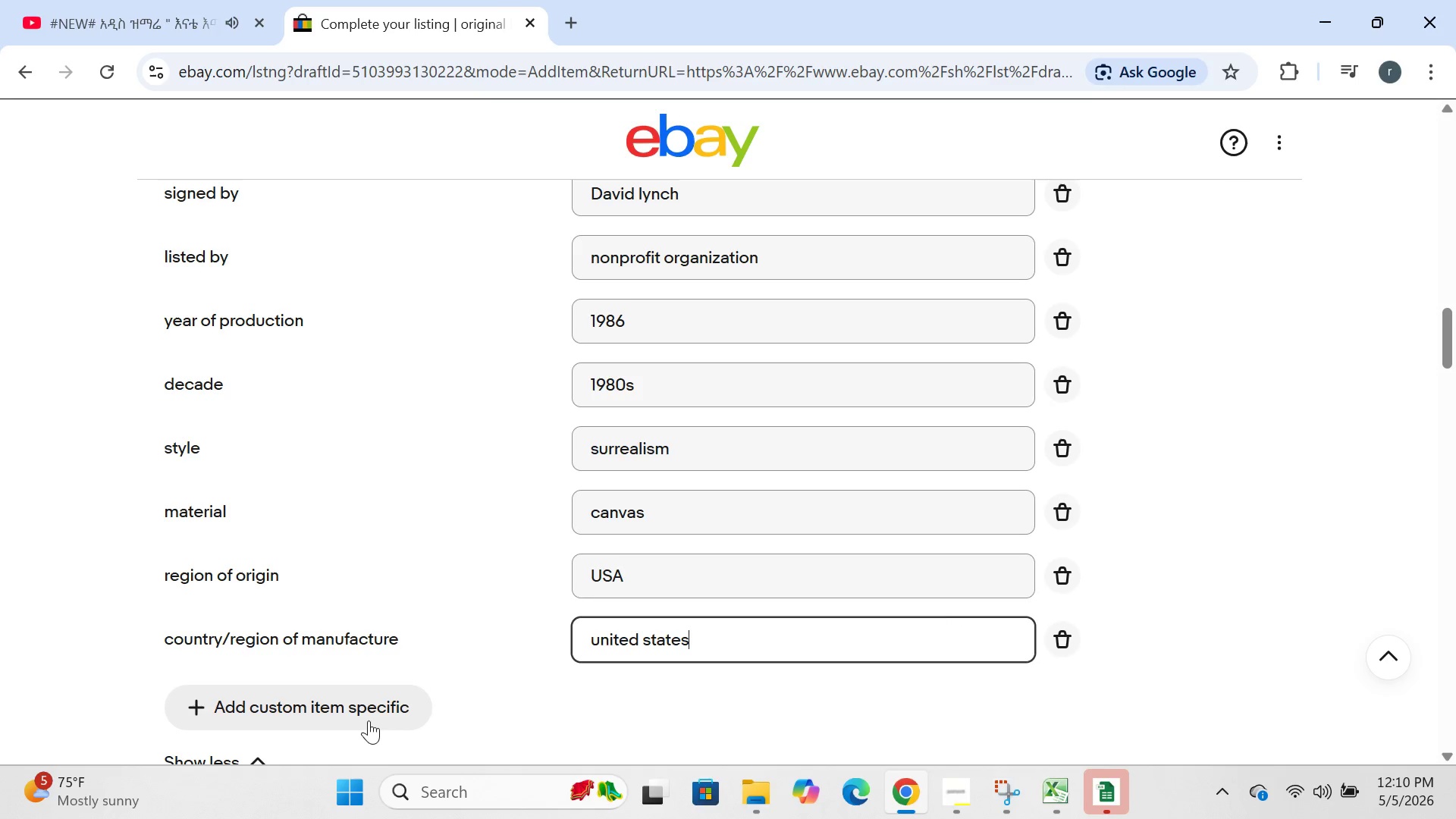 
left_click([354, 712])
 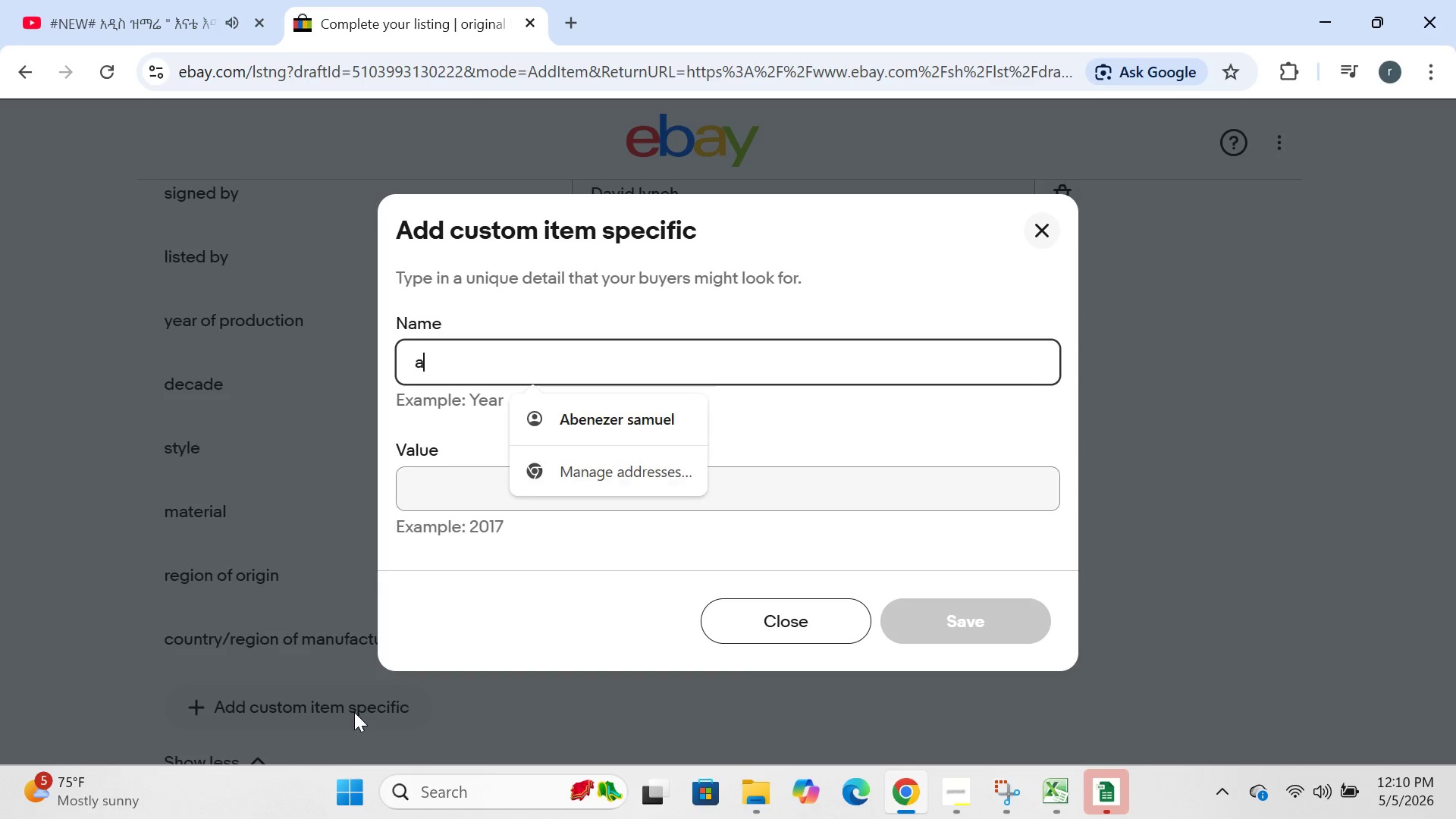 
type(artist)
 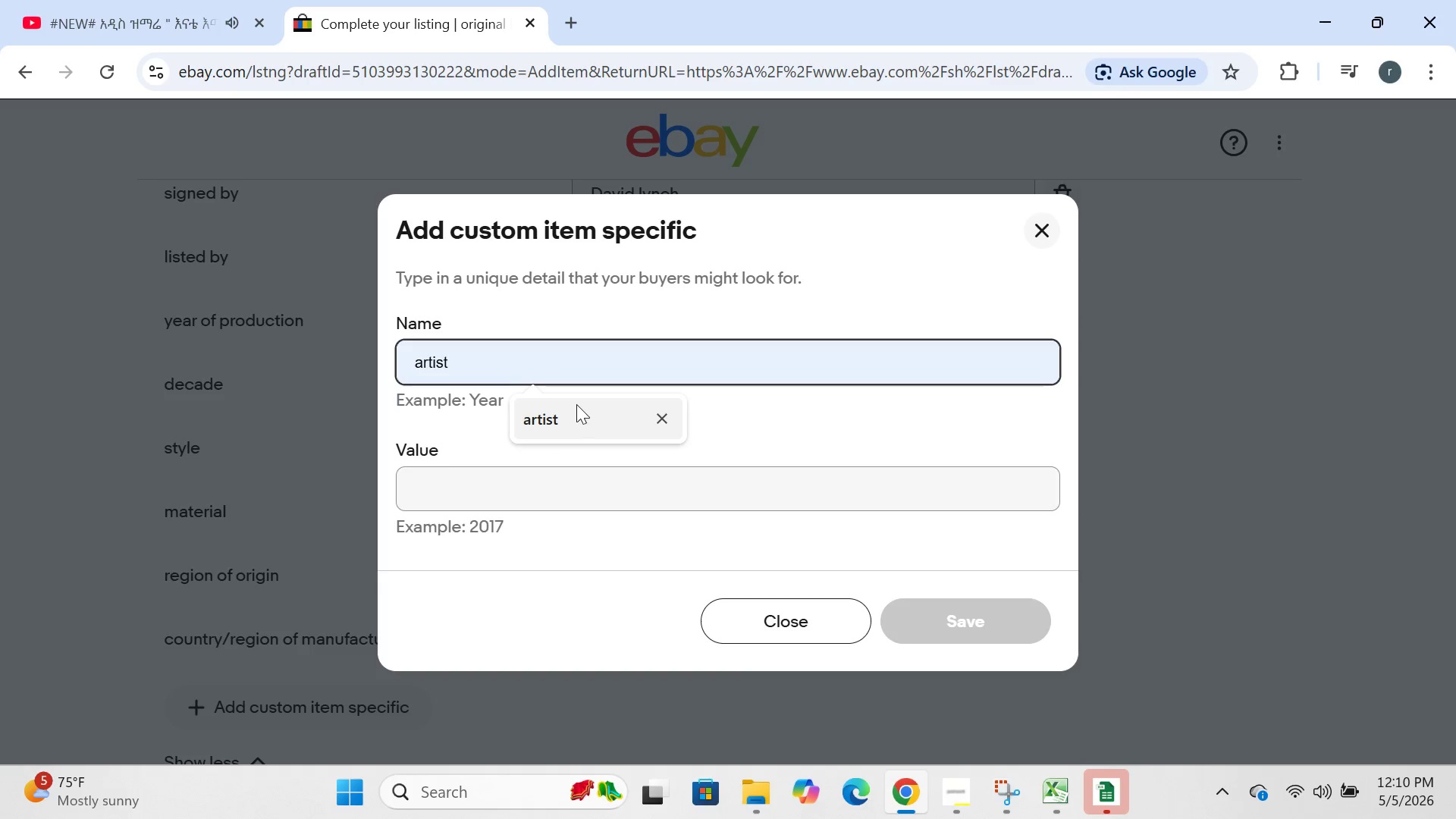 
left_click([576, 404])
 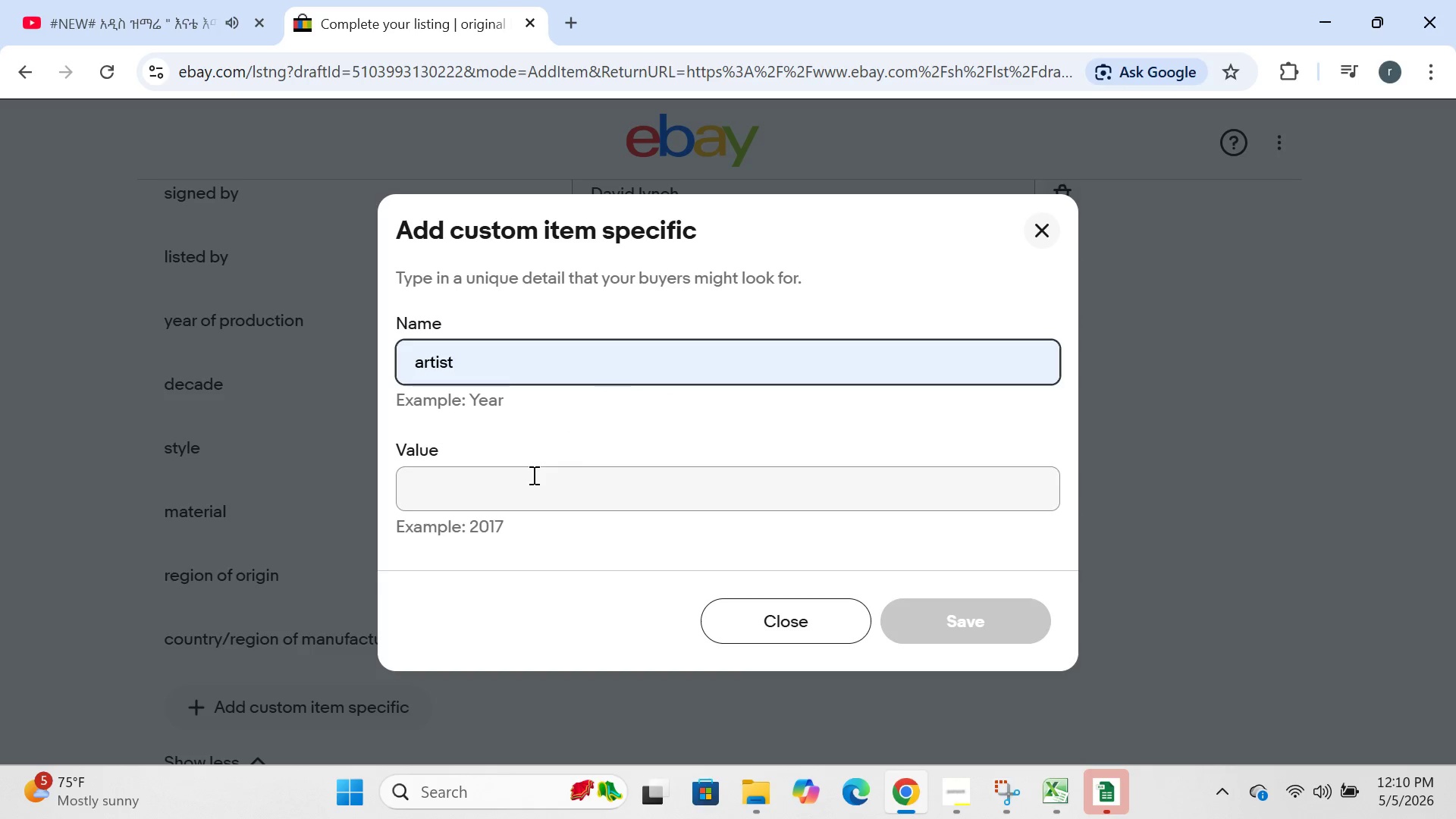 
left_click([532, 475])
 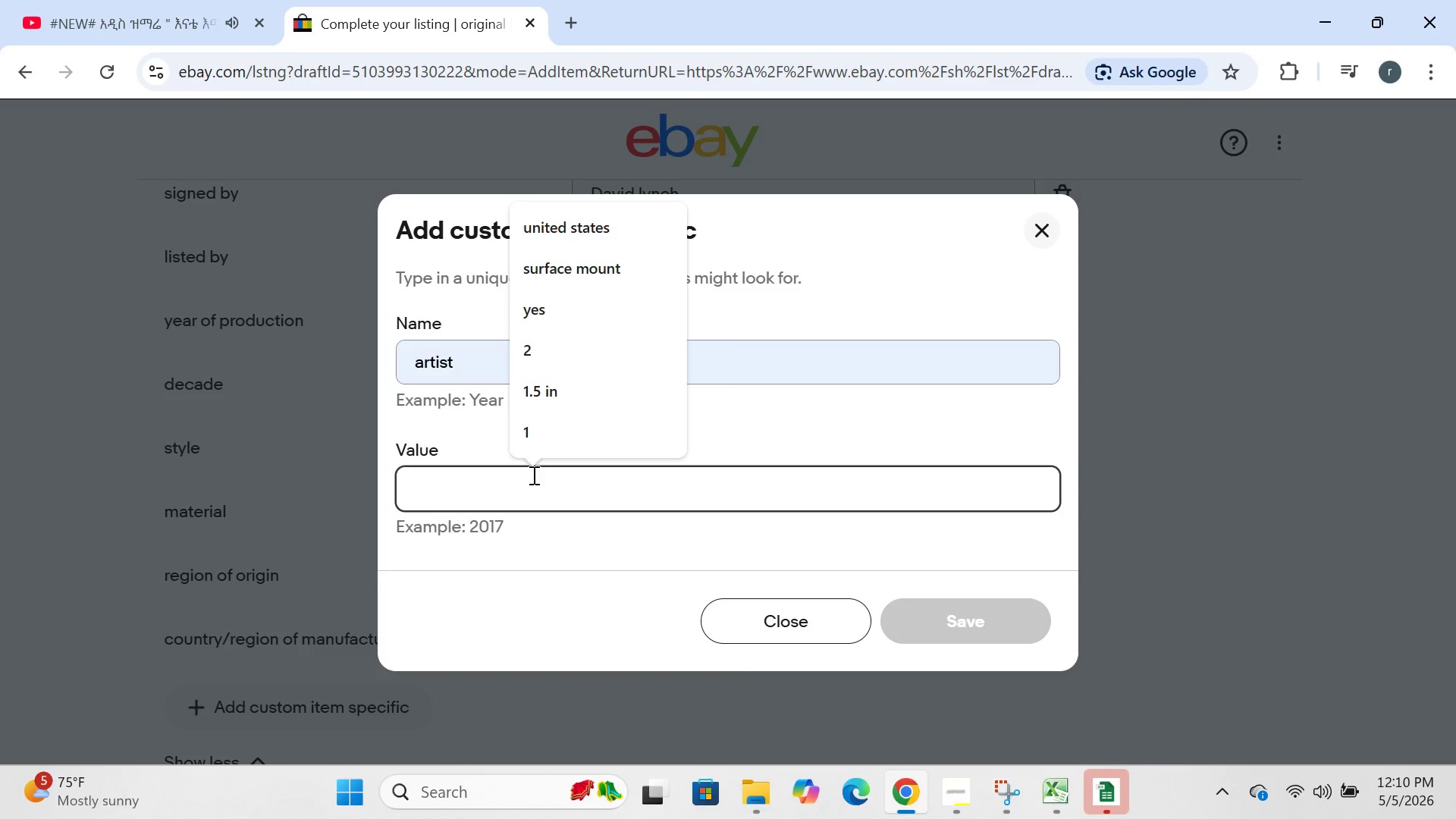 
type(david )
 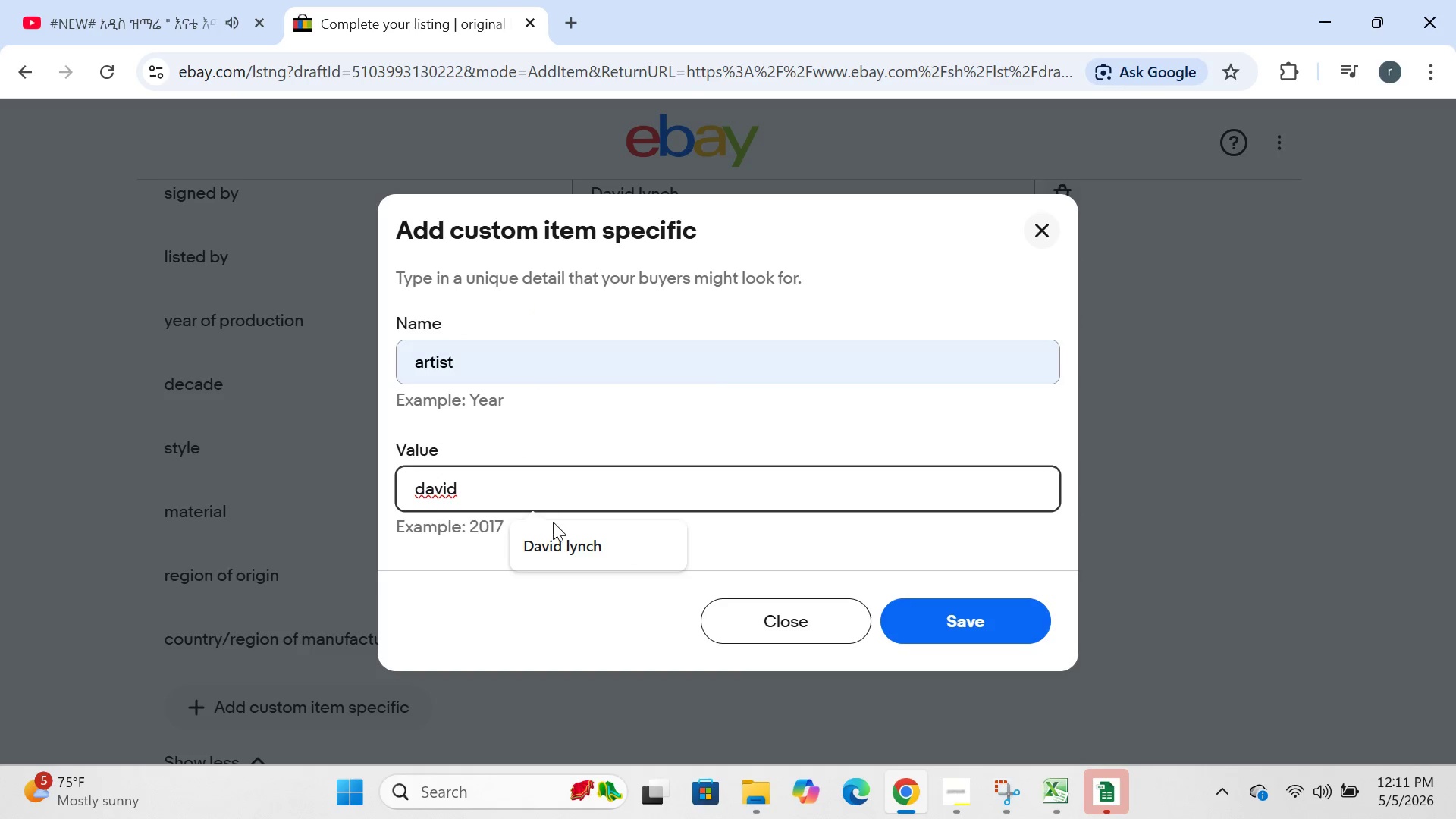 
left_click([553, 530])
 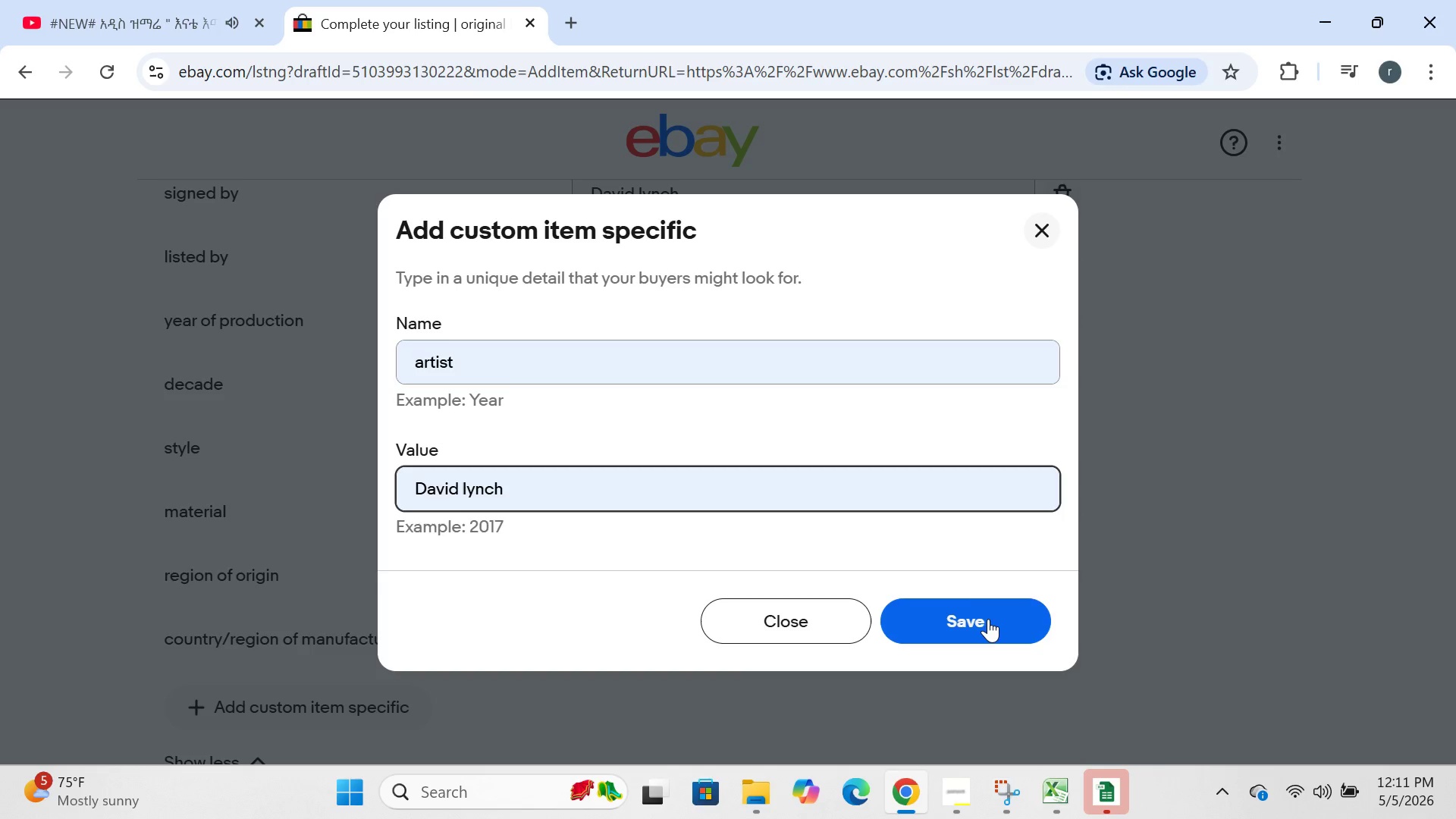 
left_click([983, 622])
 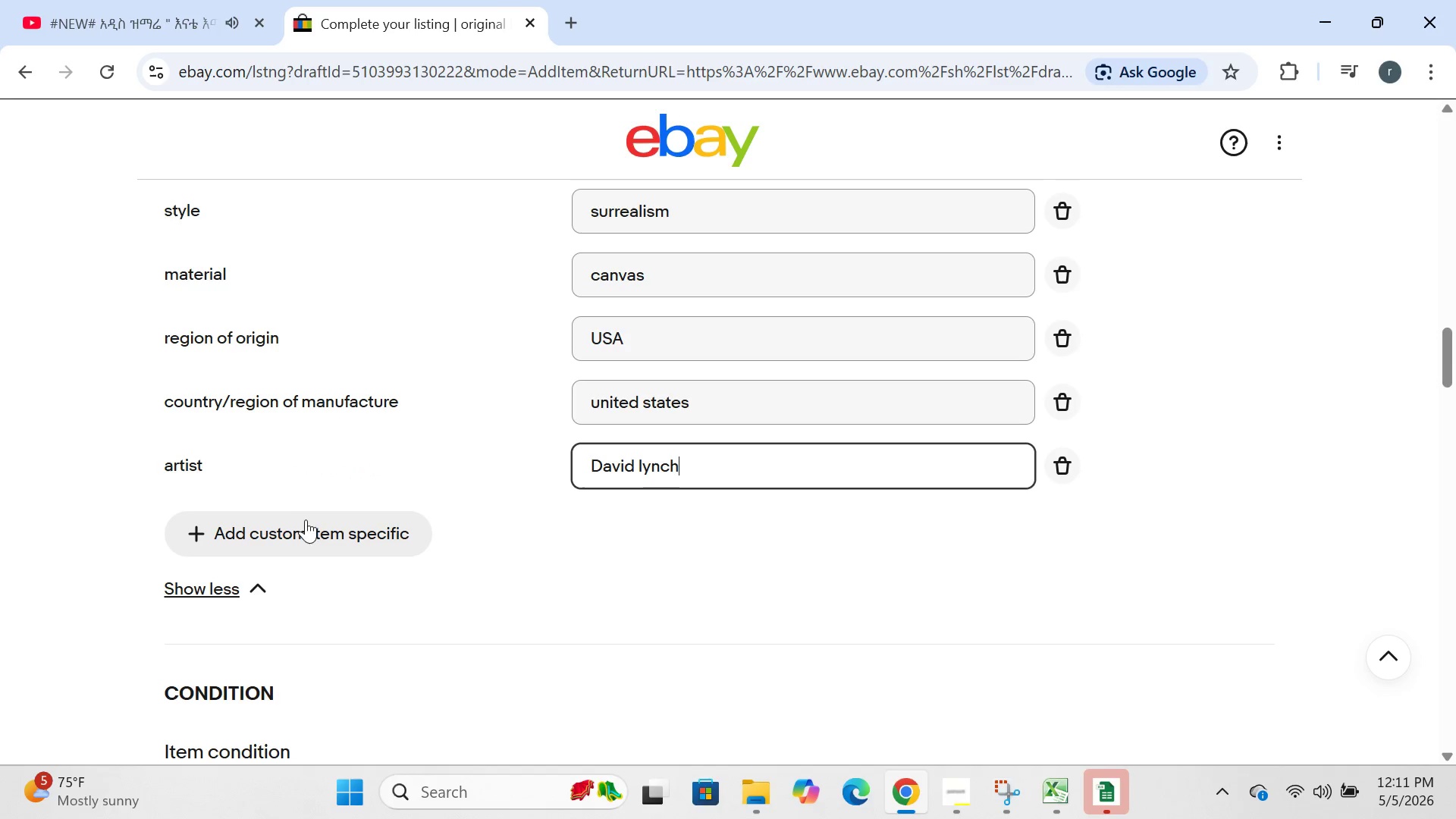 
left_click([298, 519])
 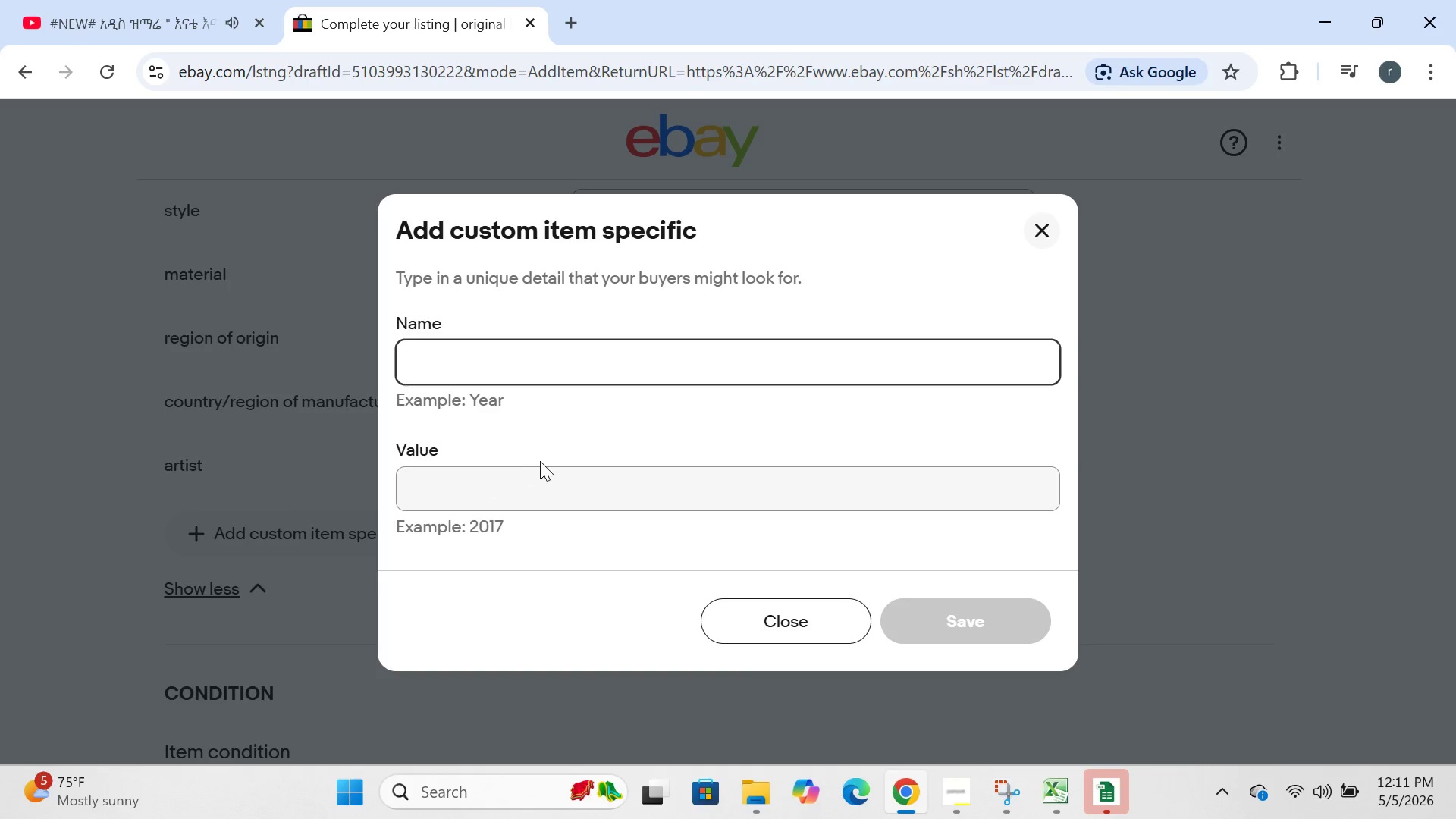 
type(subject)
 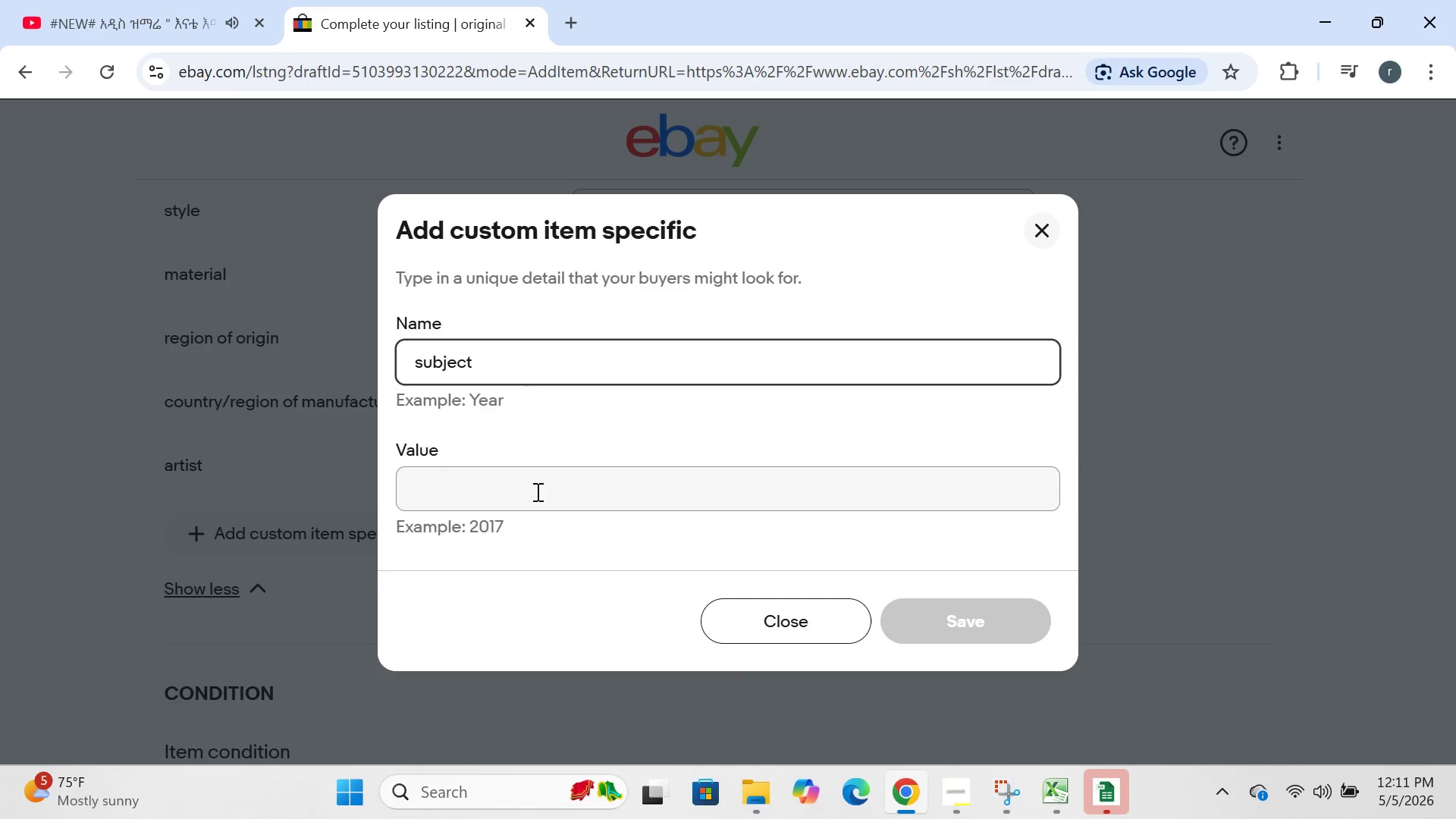 
left_click([536, 491])
 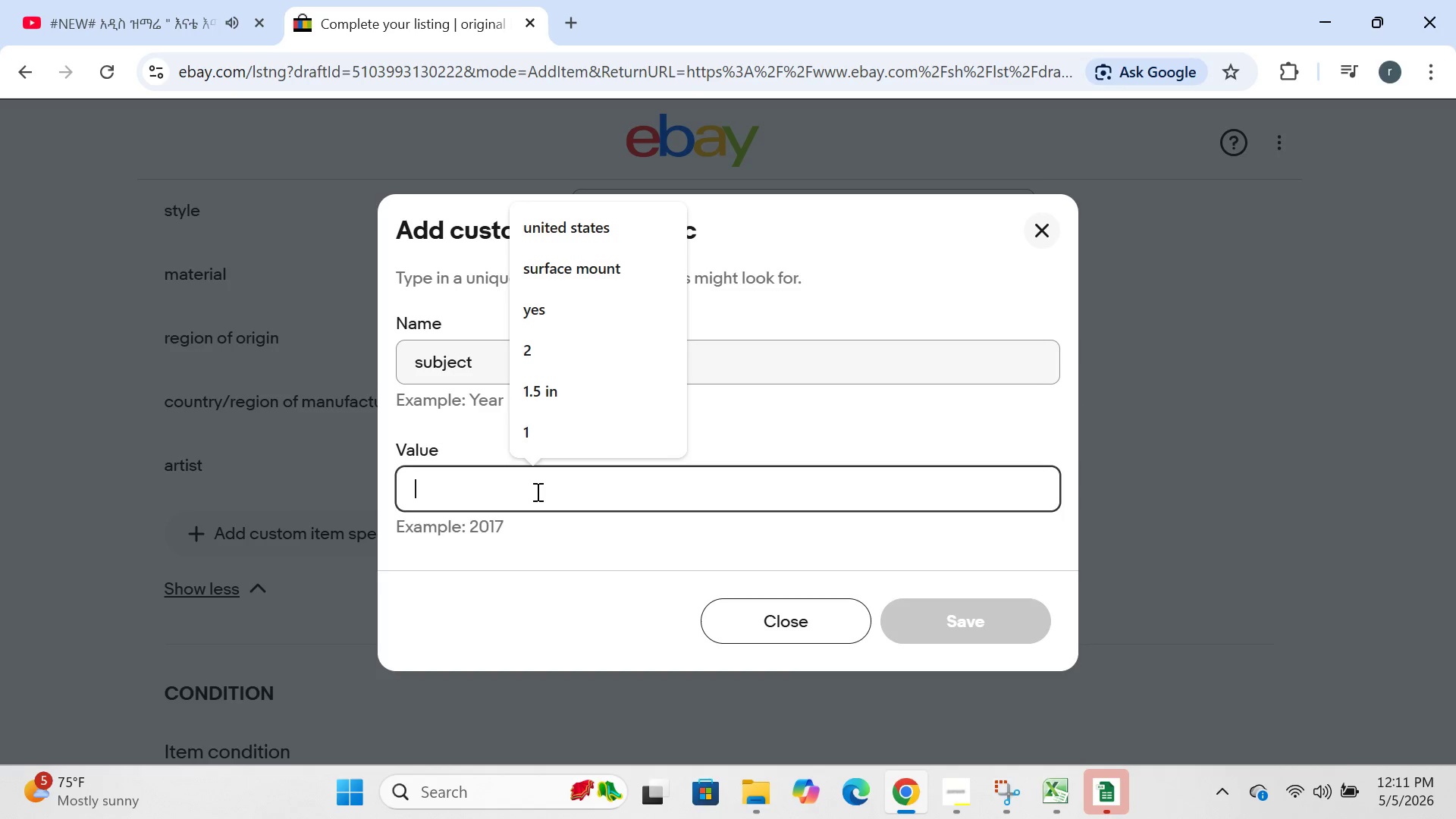 
left_click([536, 491])
 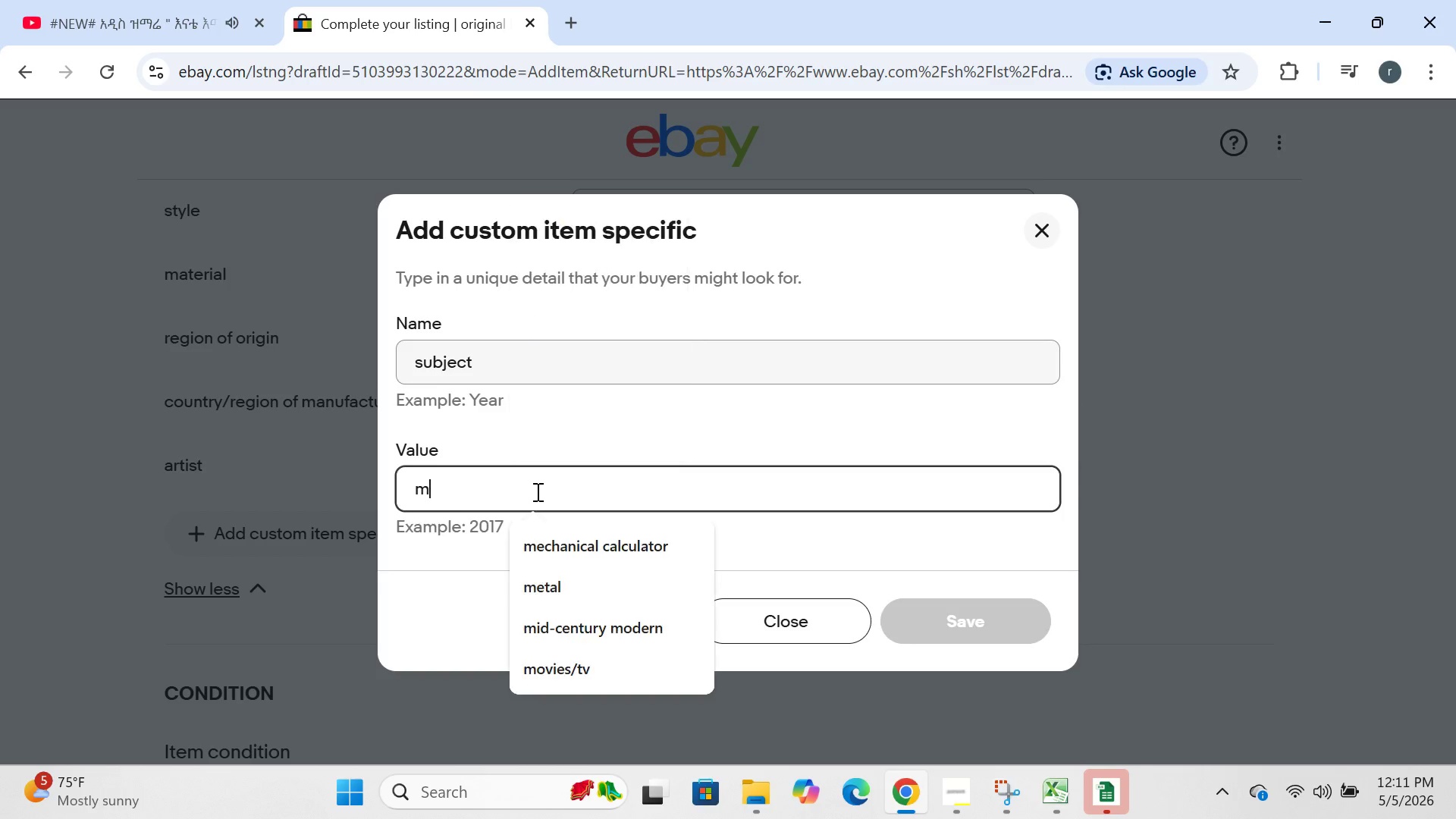 
type(movies)
 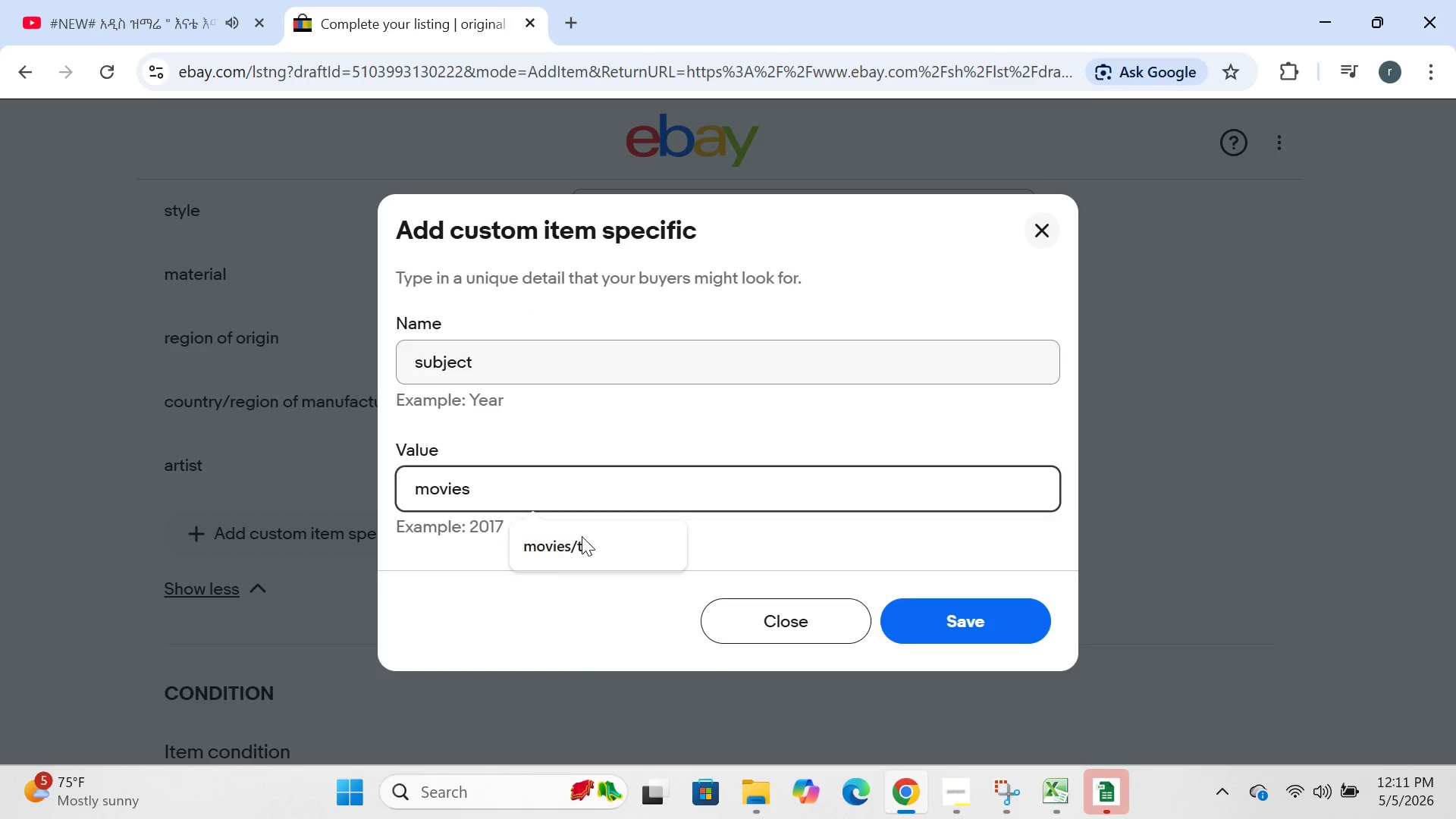 
left_click([604, 551])
 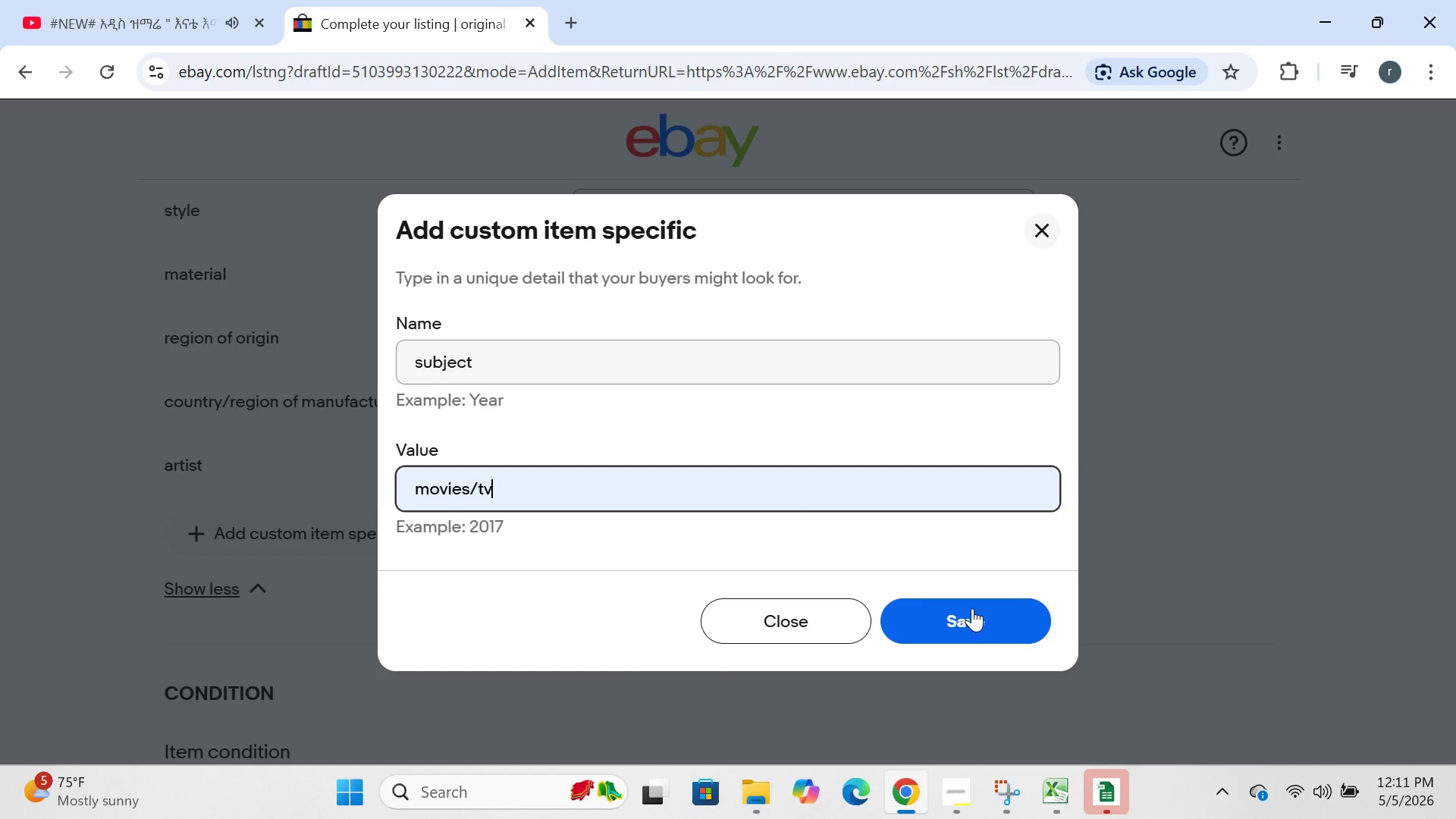 
left_click([972, 608])
 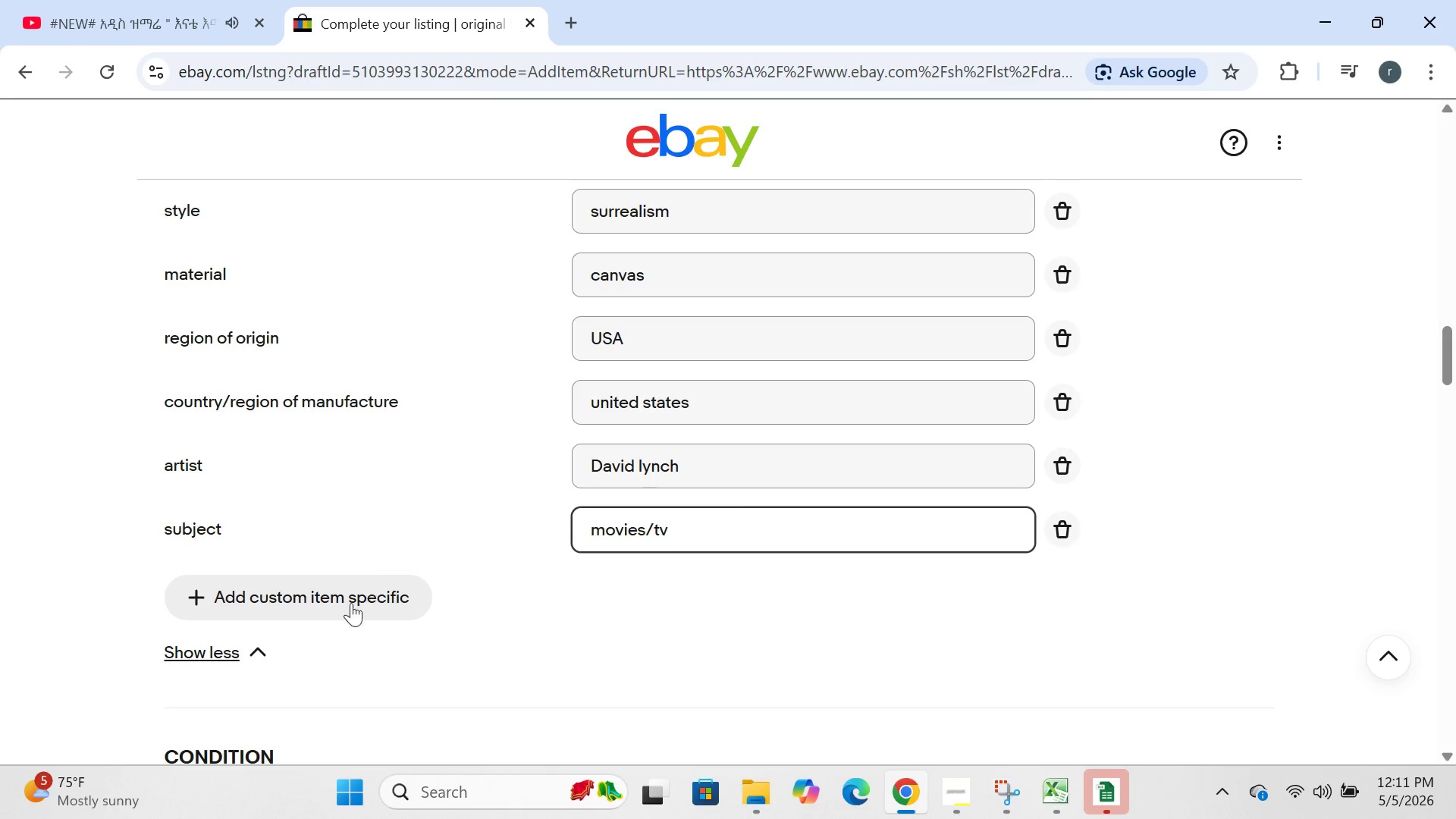 
left_click_drag(start_coordinate=[347, 611], to_coordinate=[354, 589])
 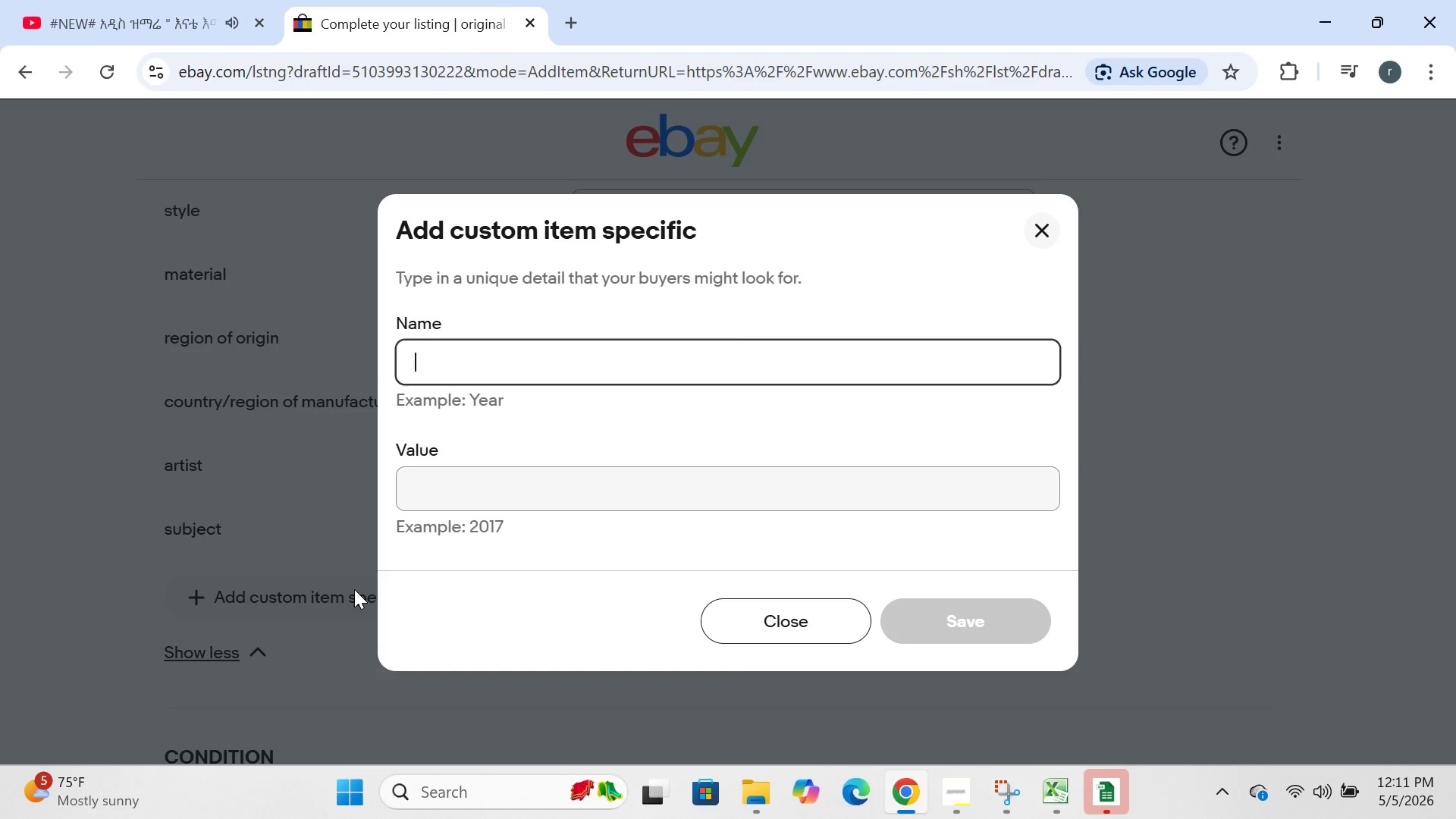 
left_click([354, 589])
 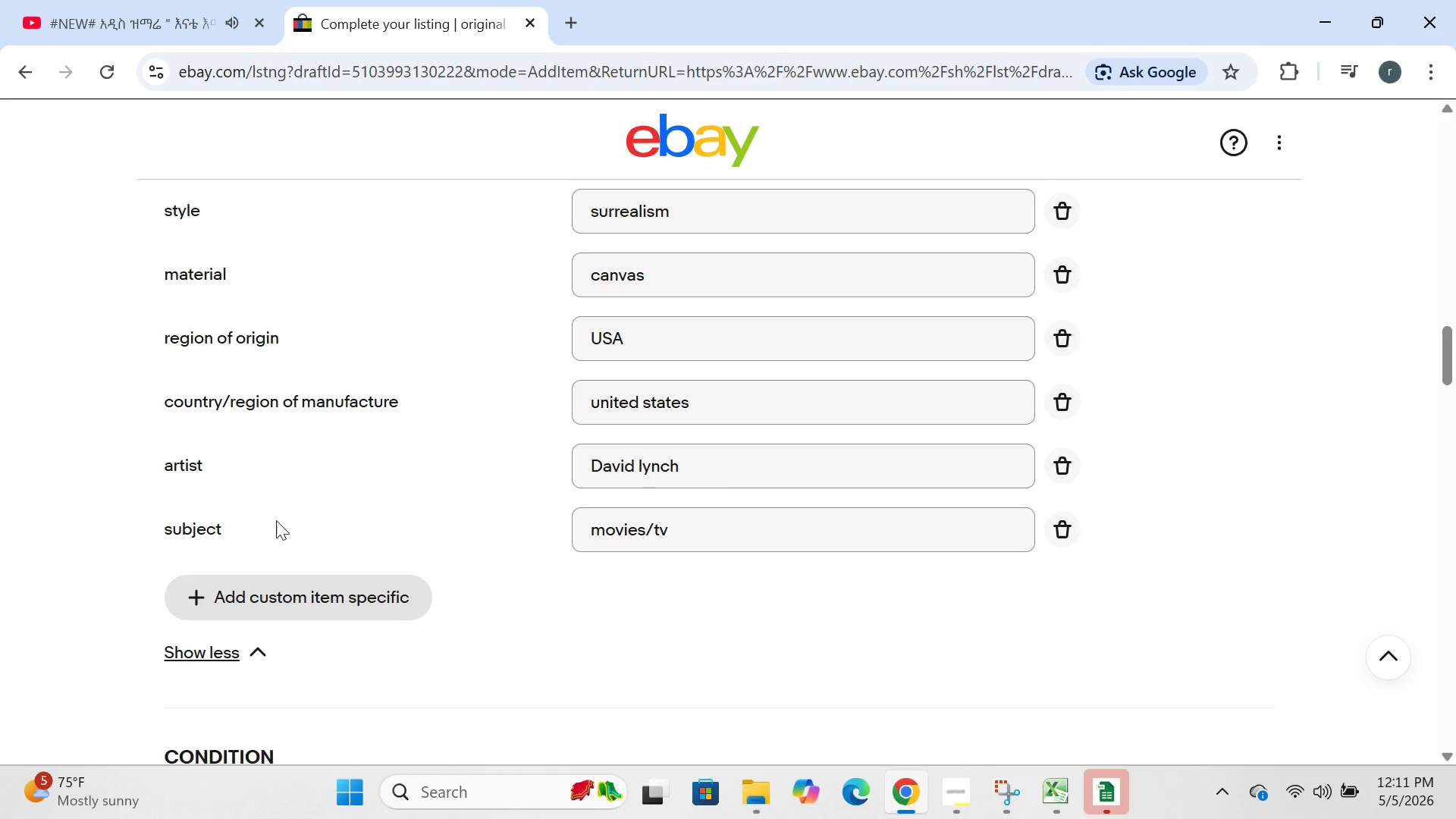 
left_click([266, 590])
 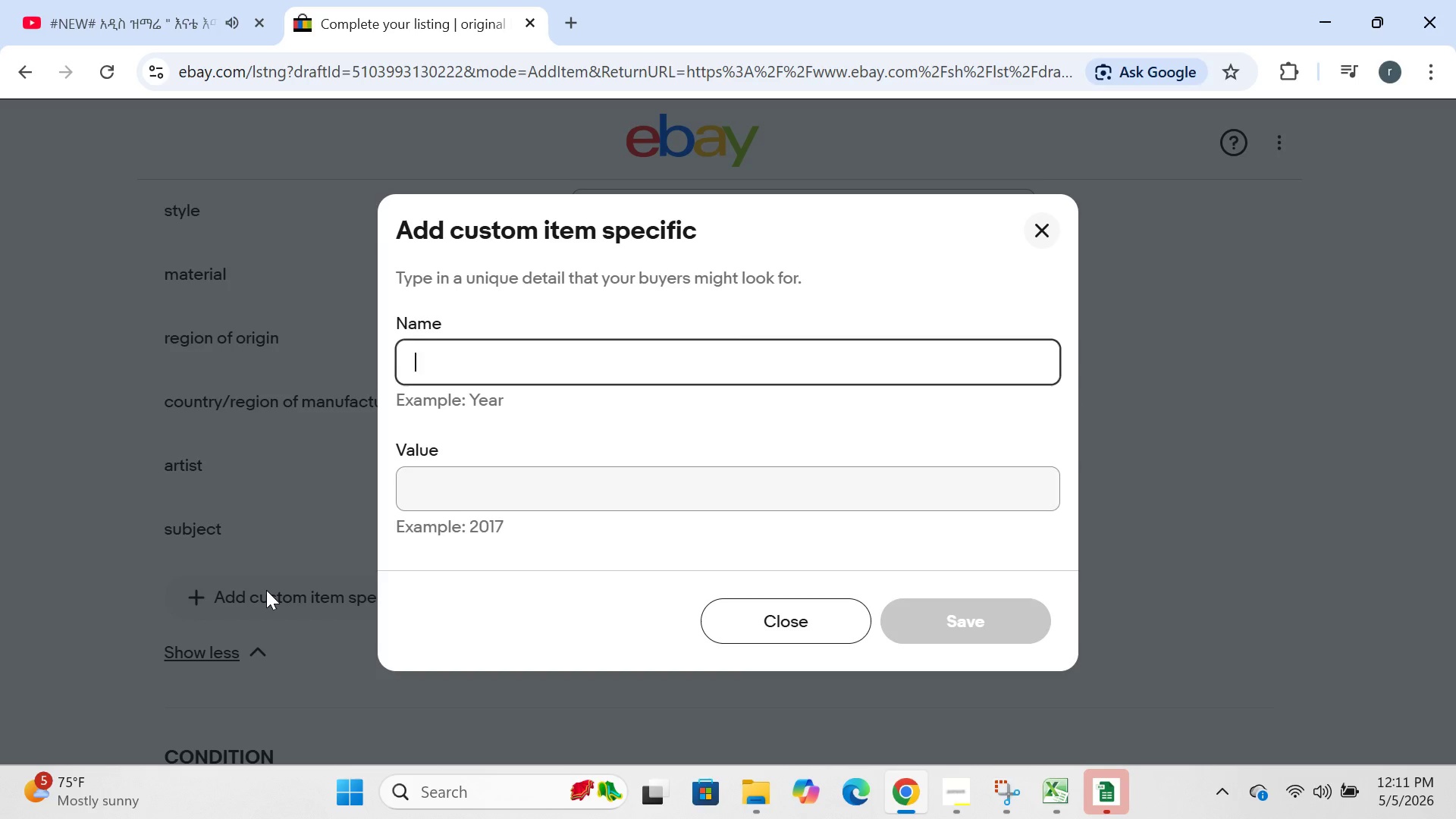 
type(typetype)
 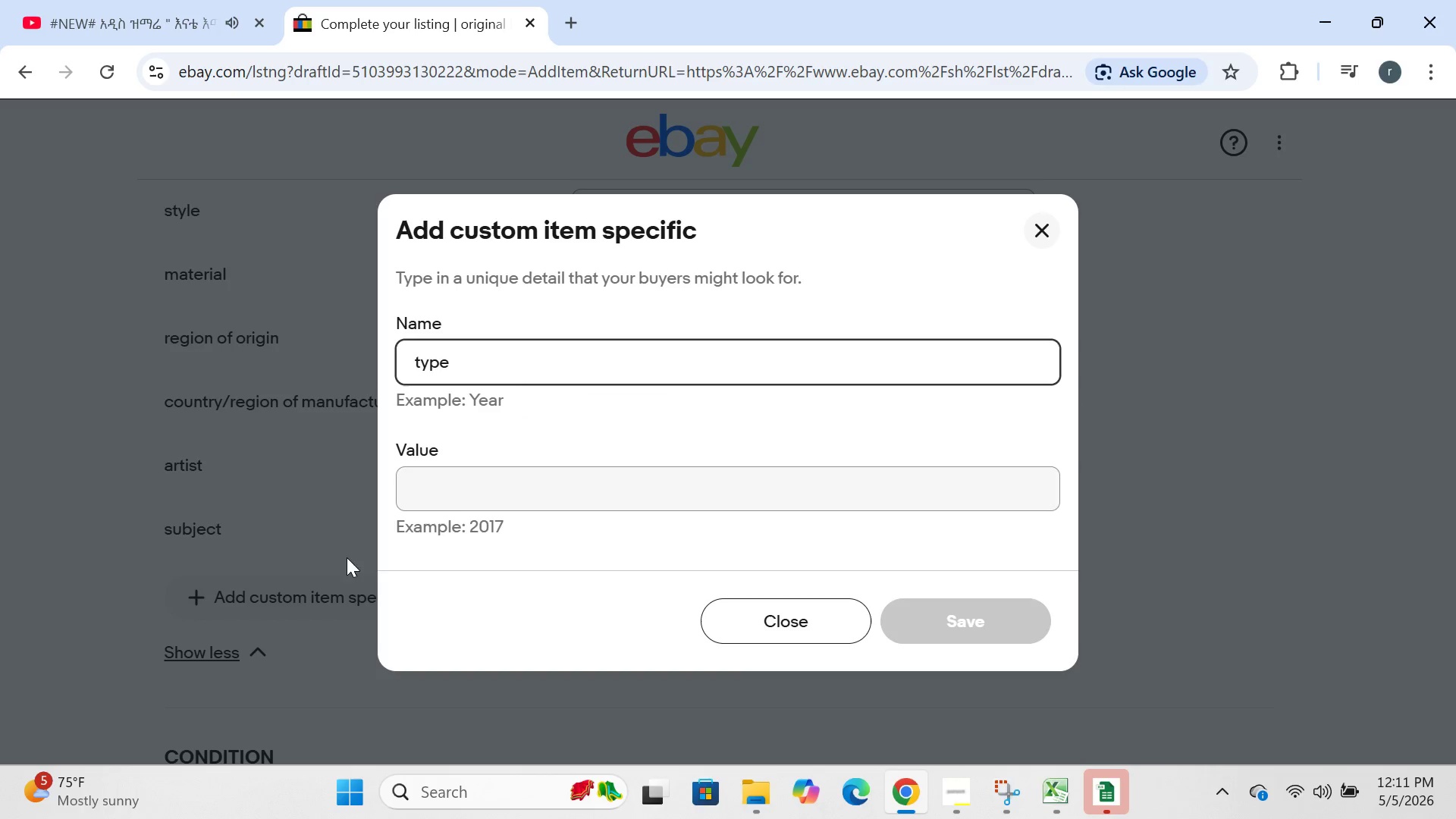 
hold_key(key=Backspace, duration=0.8)
 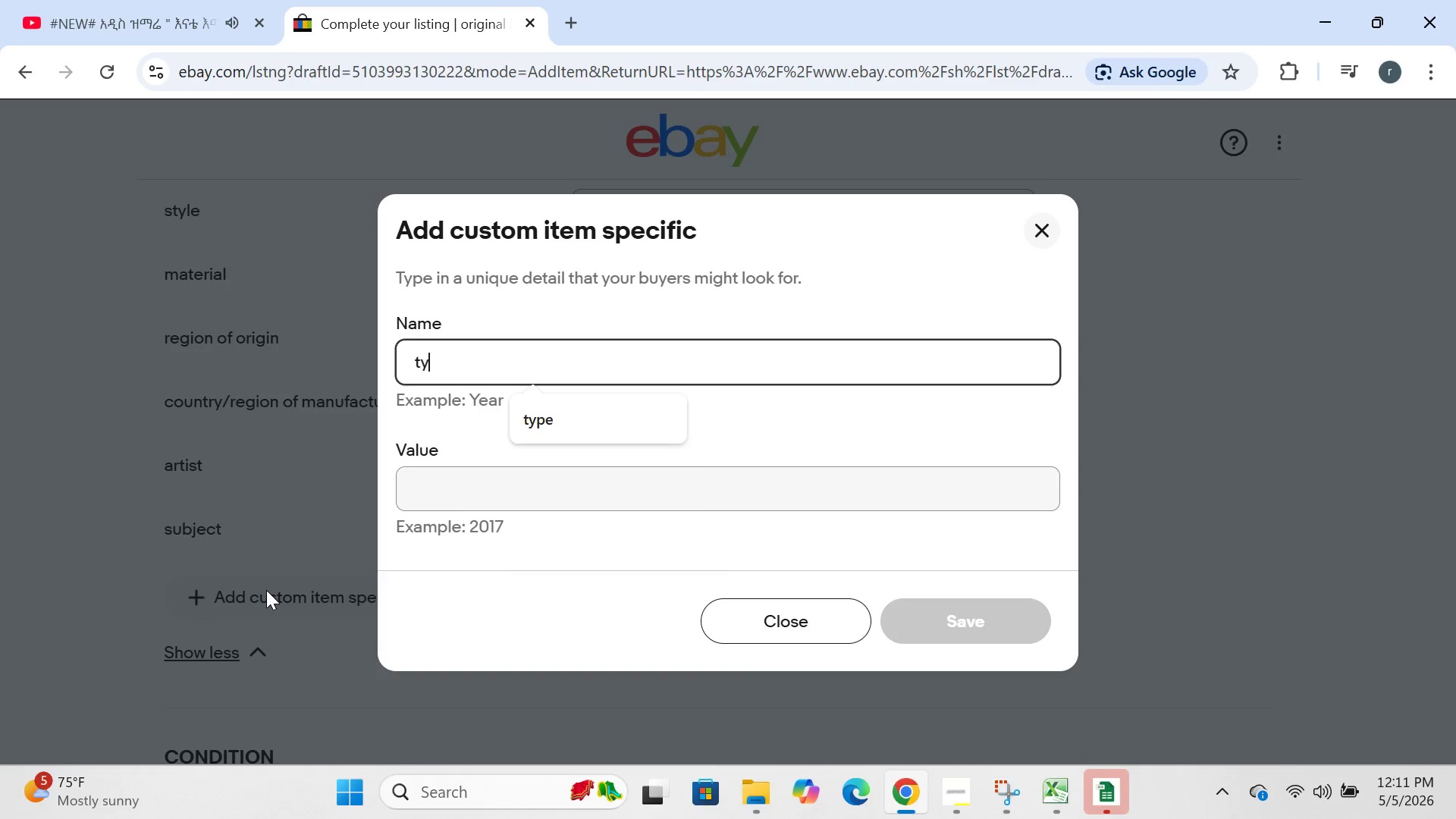 
hold_key(key=Backspace, duration=7.08)
 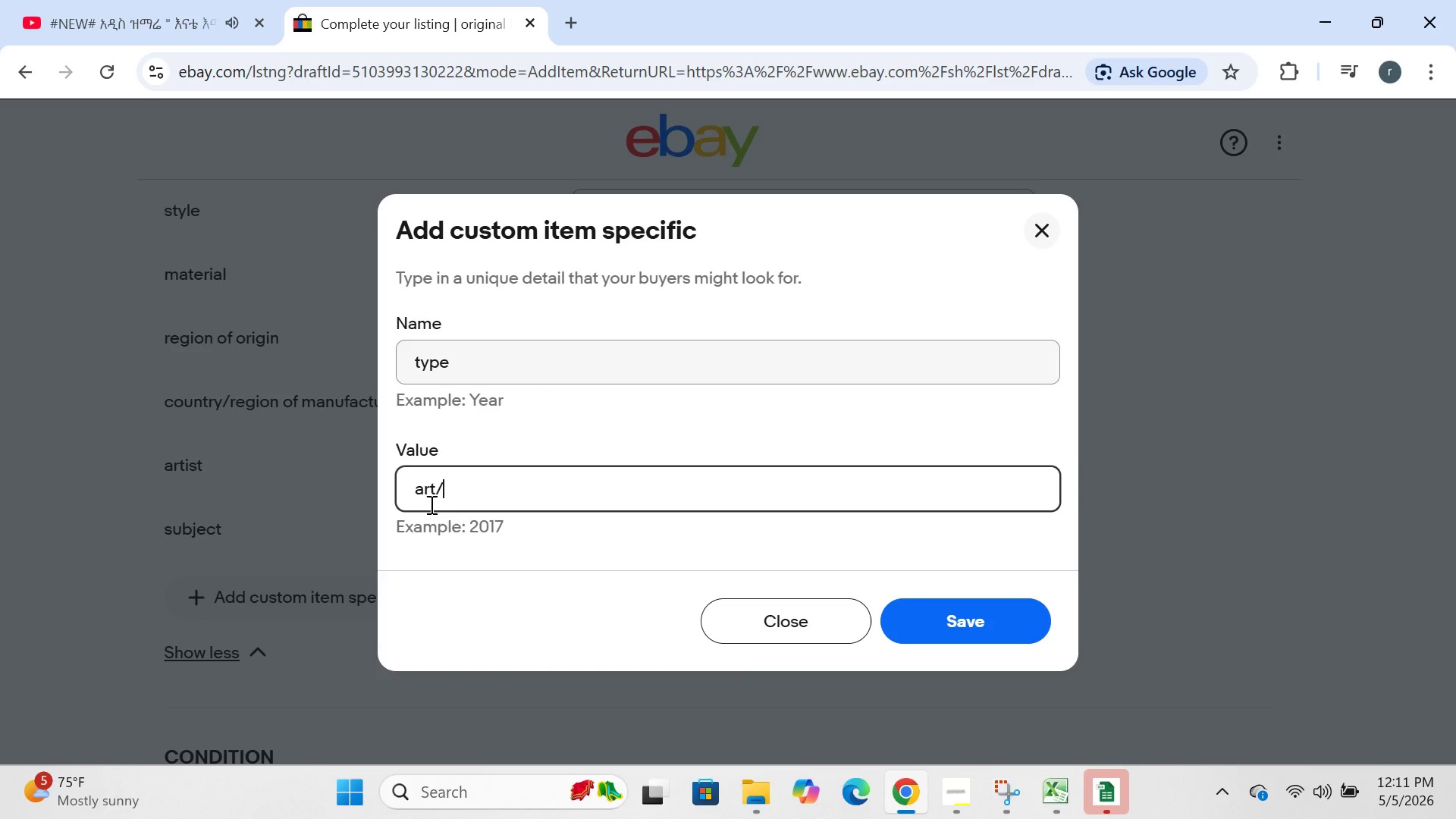 
left_click([430, 504])
 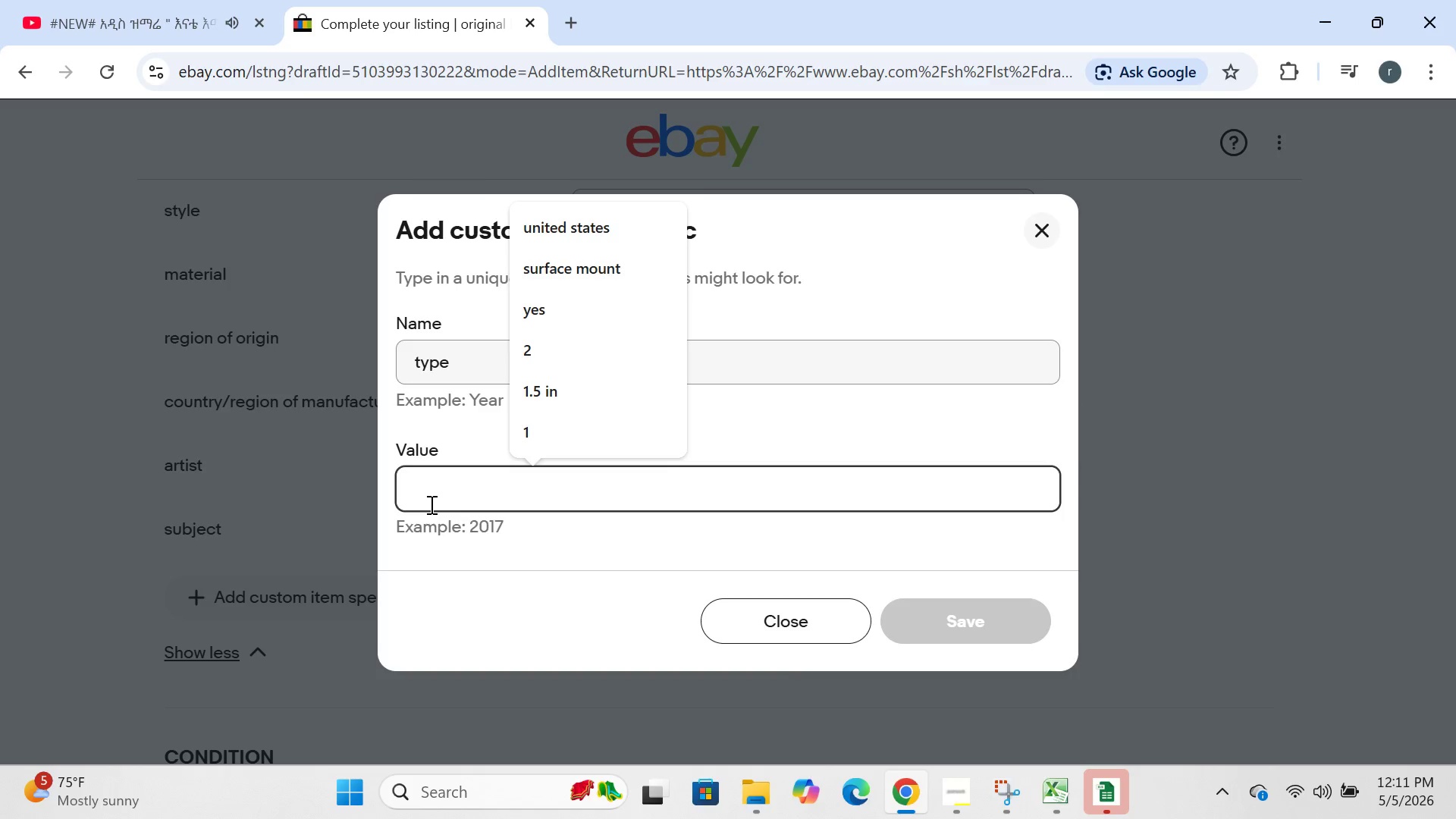 
type(art./print/fil )
key(Backspace)
type(m poster)
 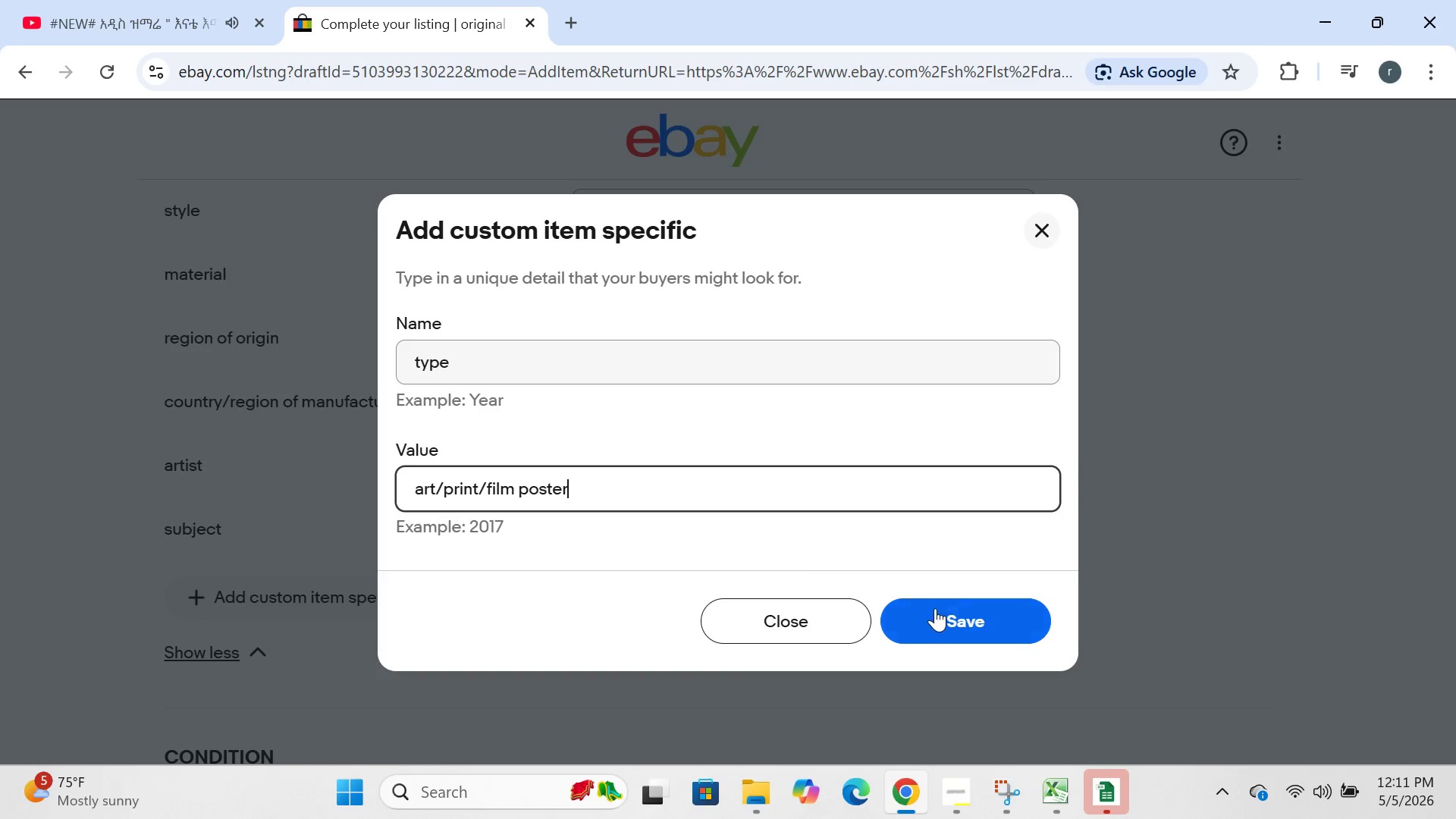 
left_click([937, 610])
 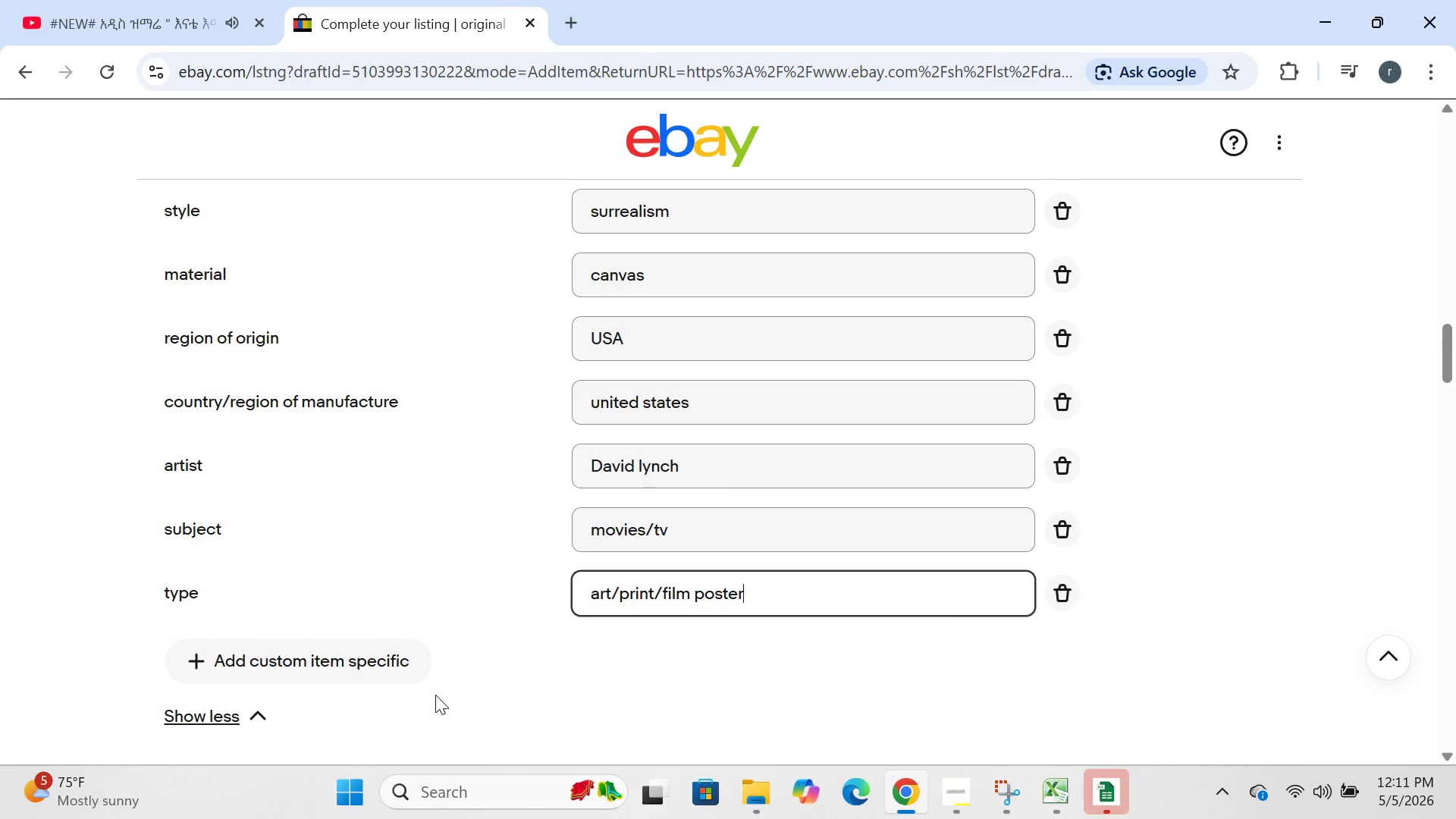 
left_click([393, 677])
 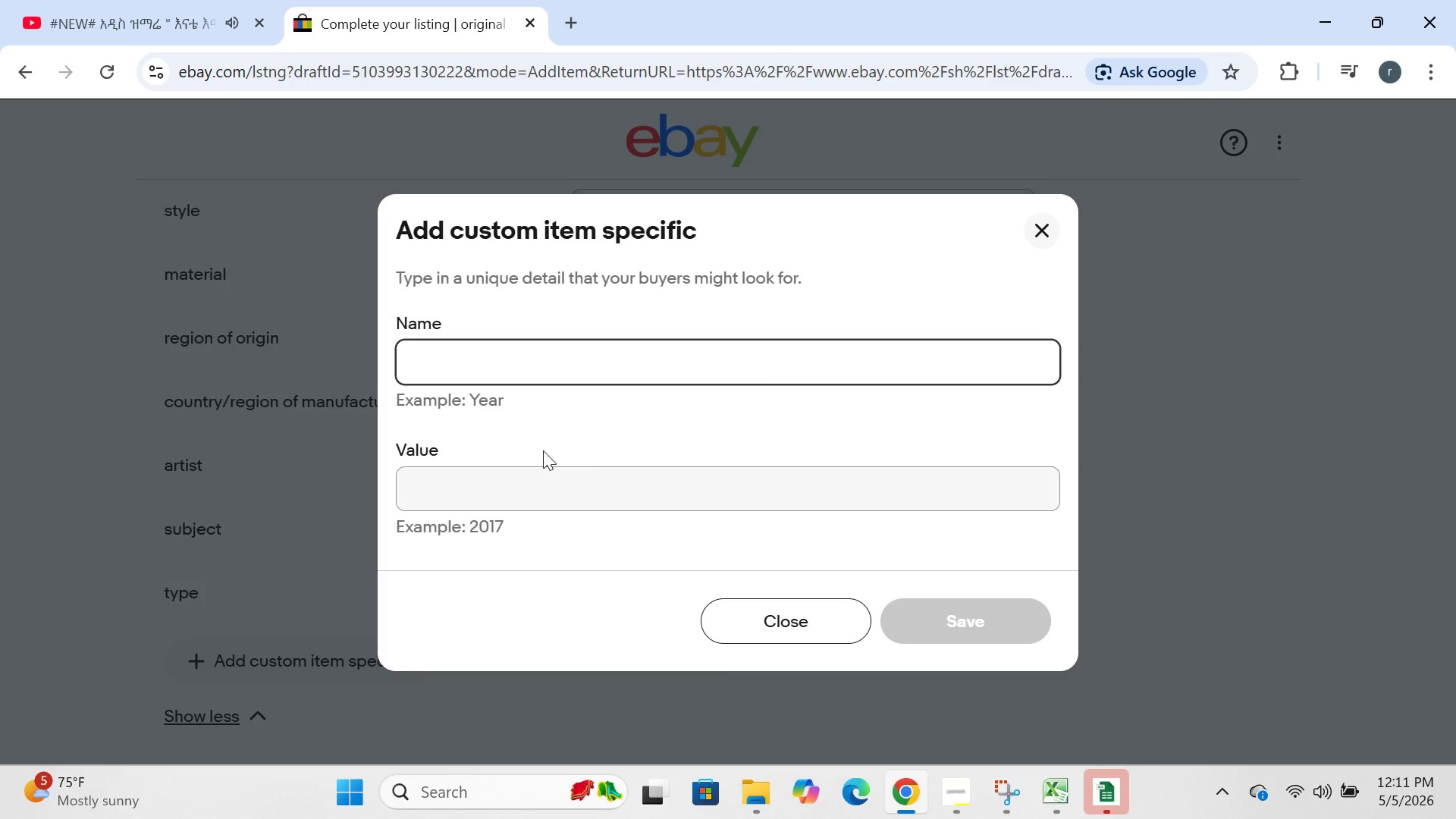 
type(framing)
 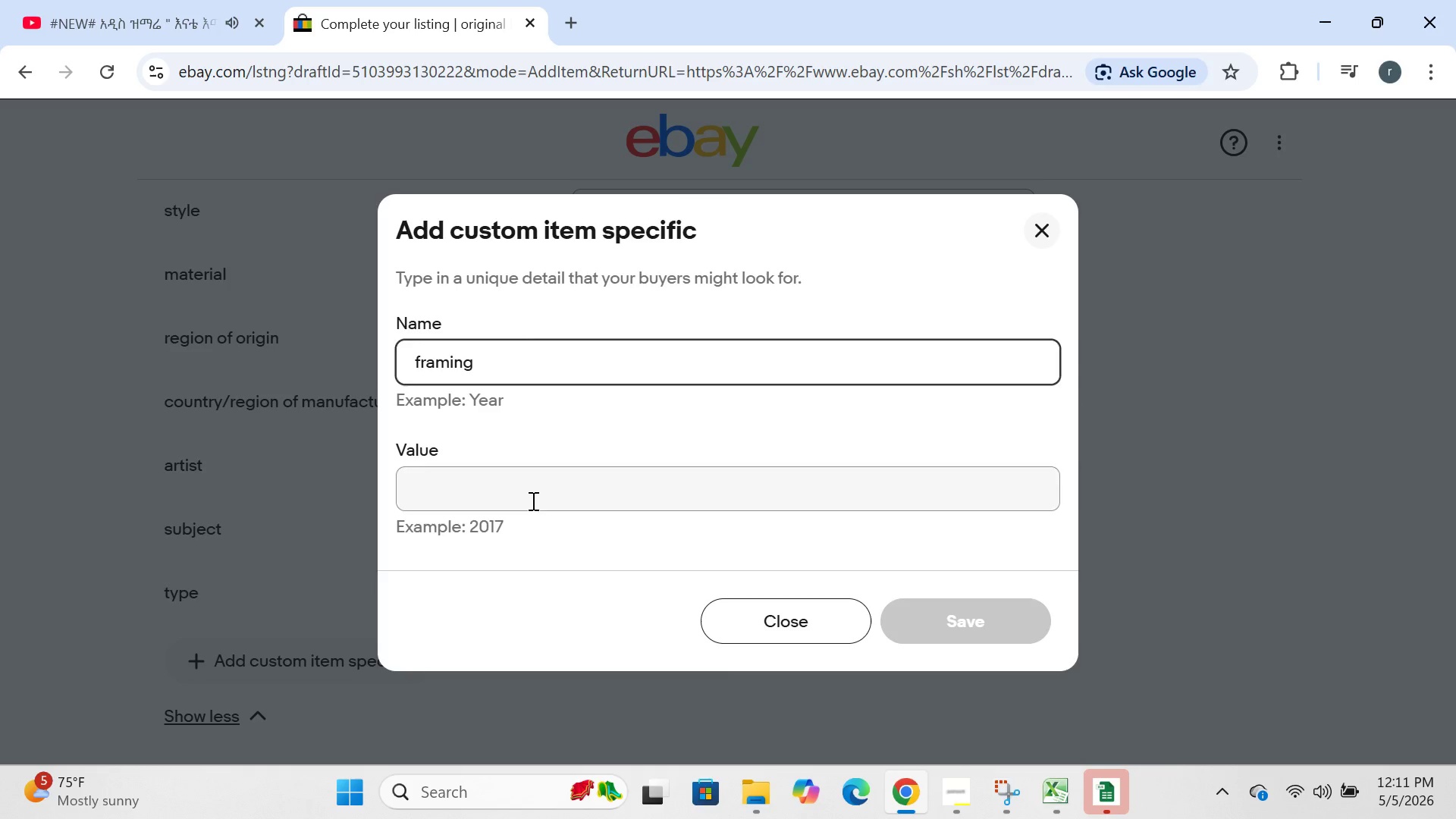 
left_click([532, 500])
 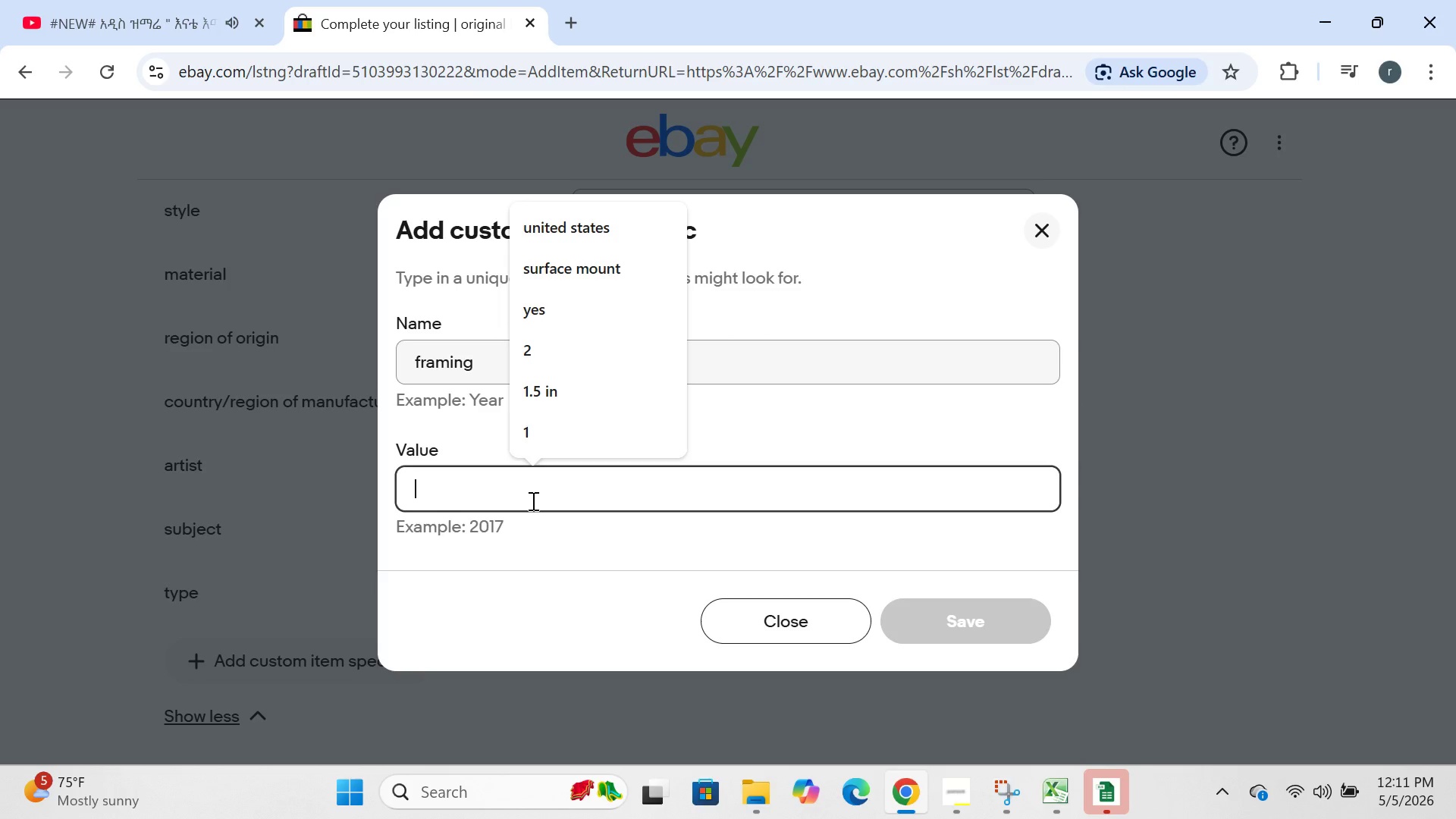 
type(unframed)
 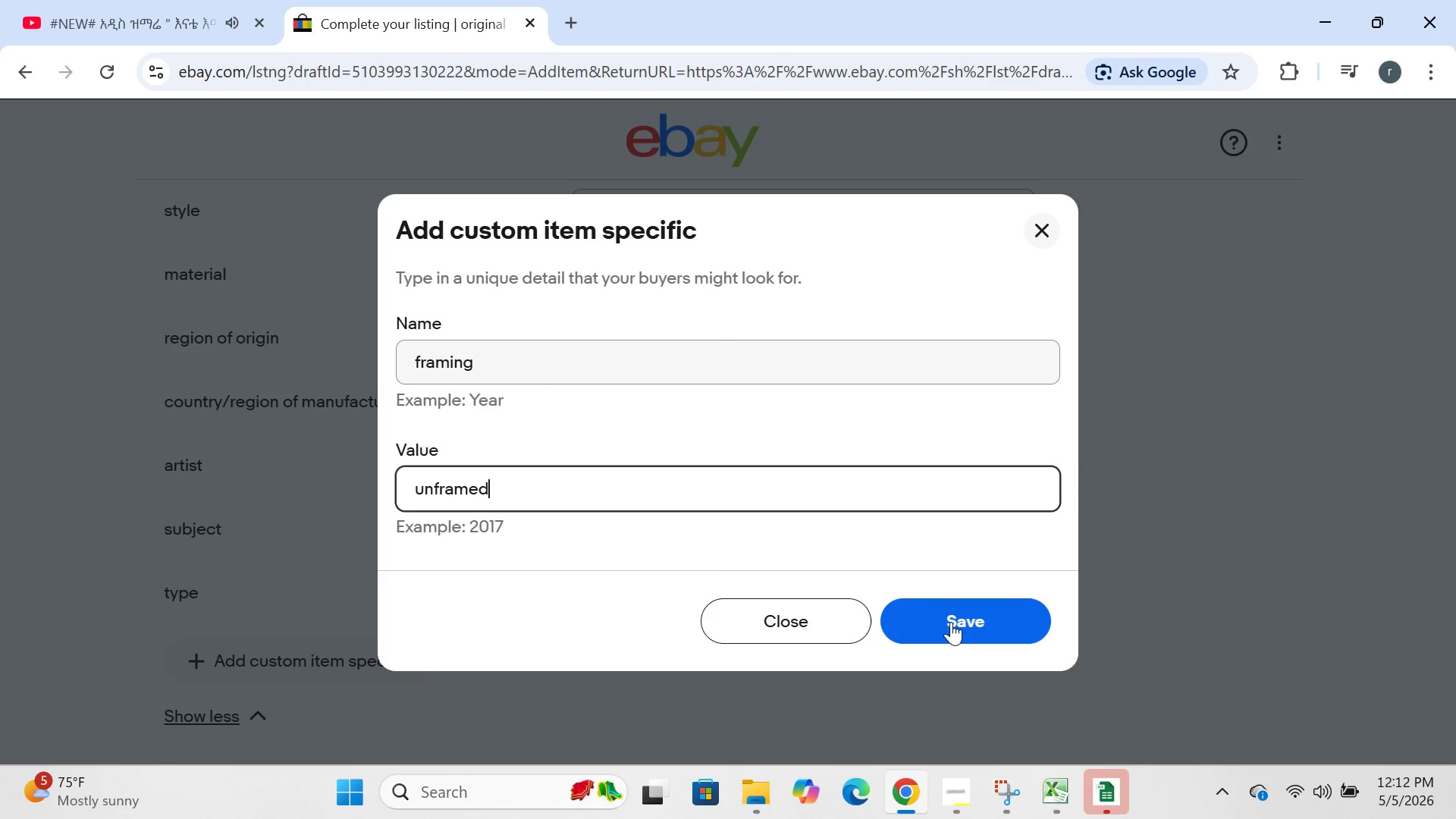 
left_click([954, 632])
 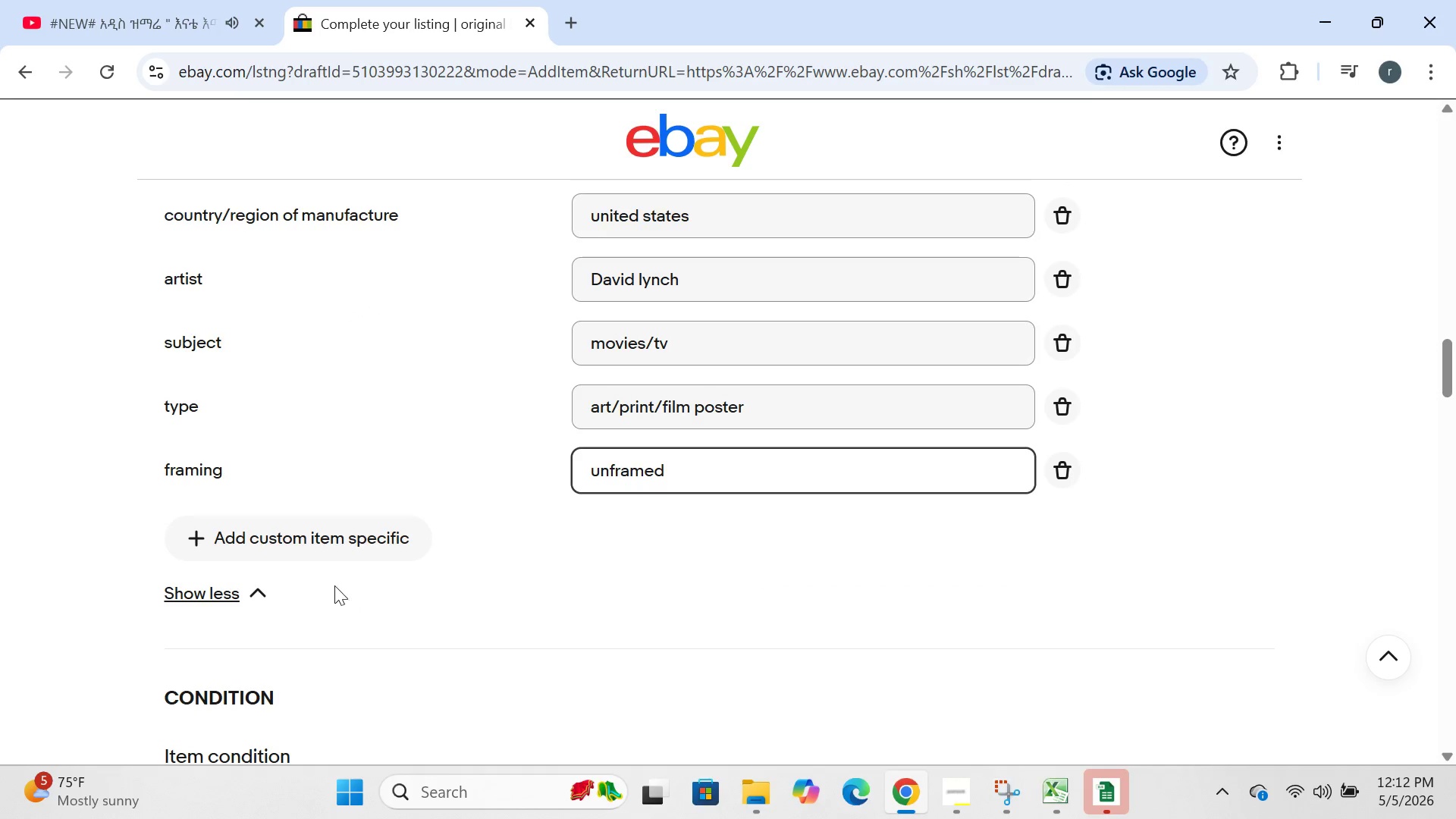 
left_click([323, 551])
 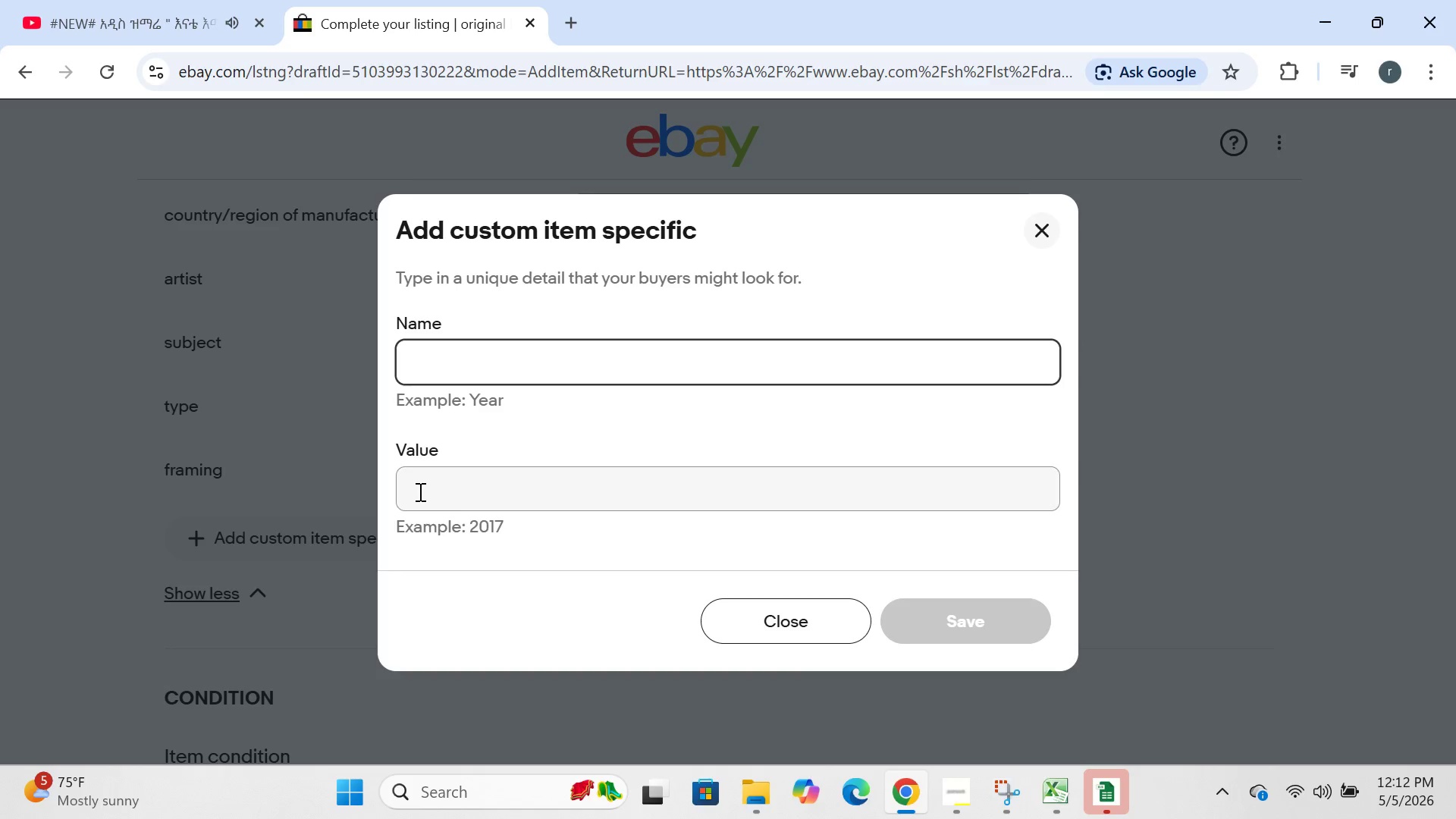 
type(condition)
 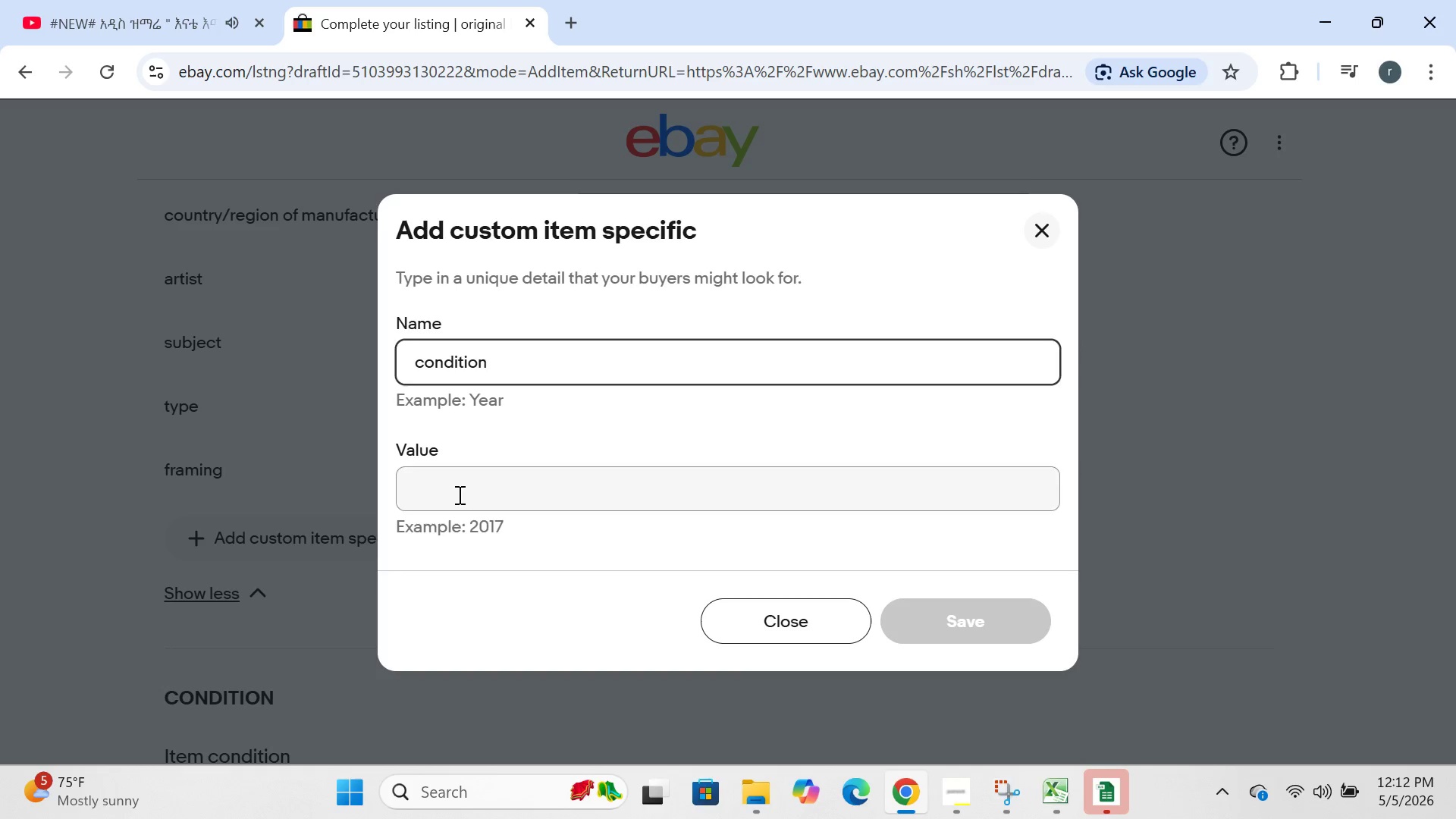 
left_click([458, 494])
 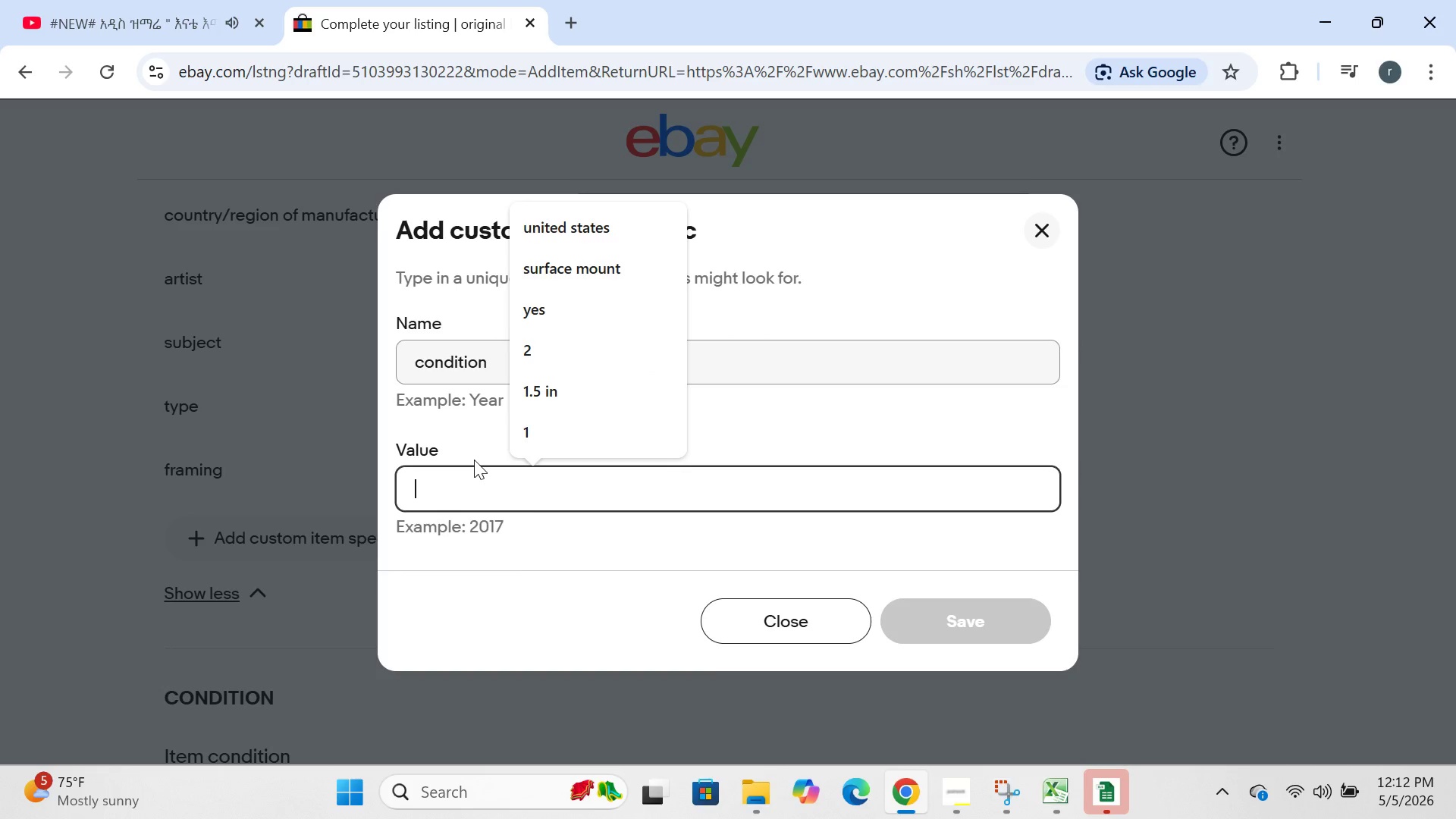 
type(mint)
 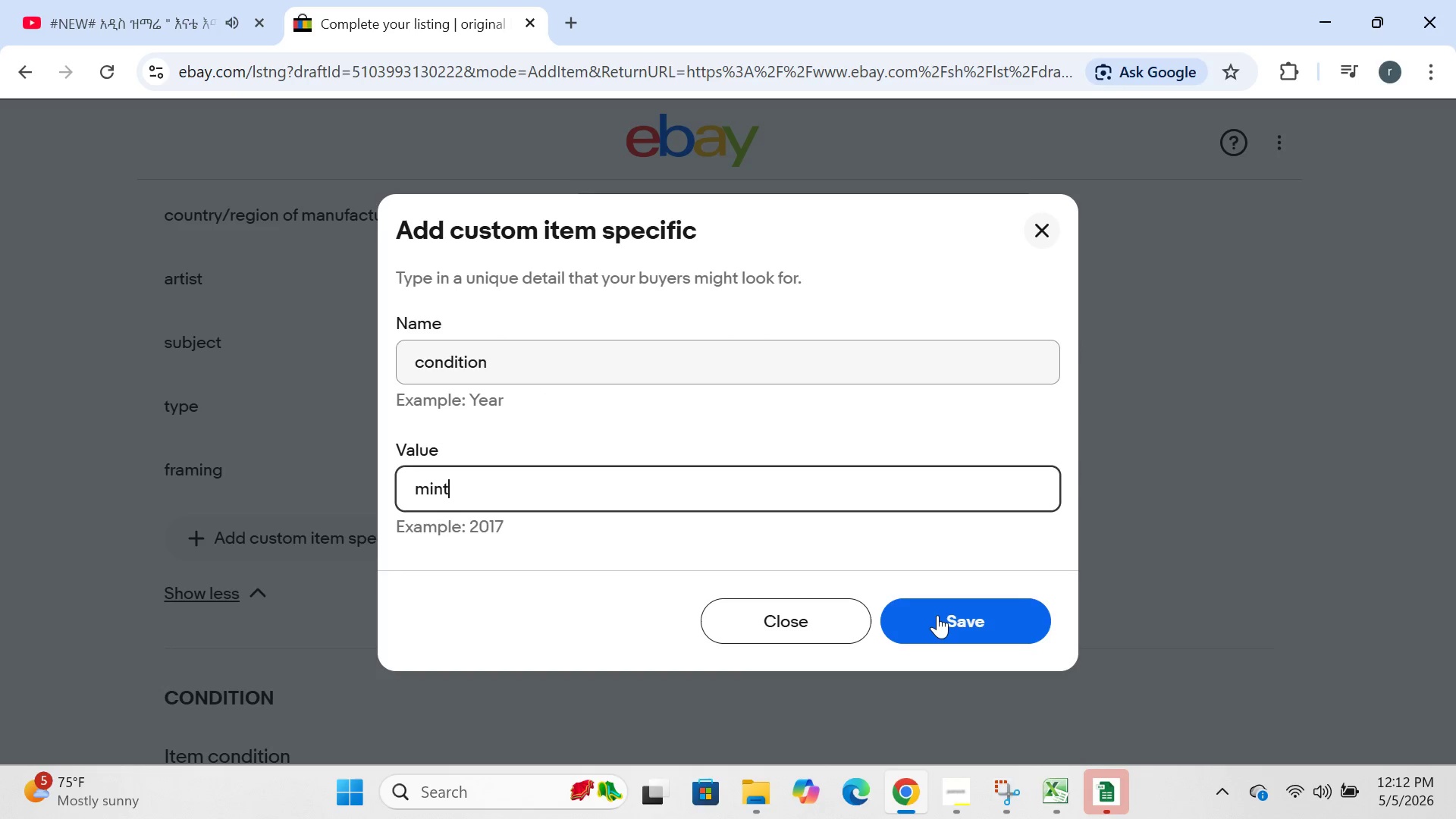 
left_click([937, 615])
 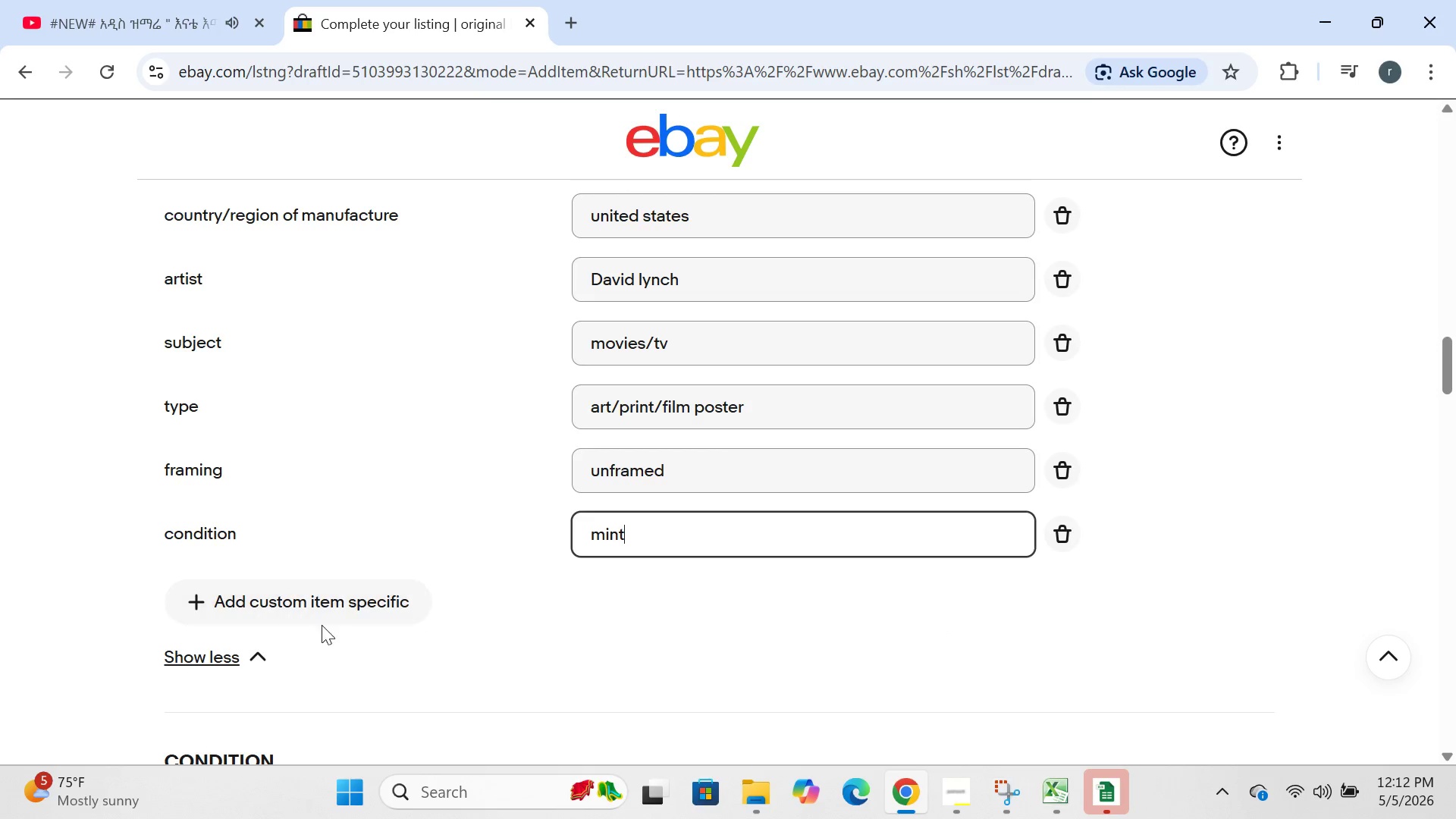 
left_click([316, 625])
 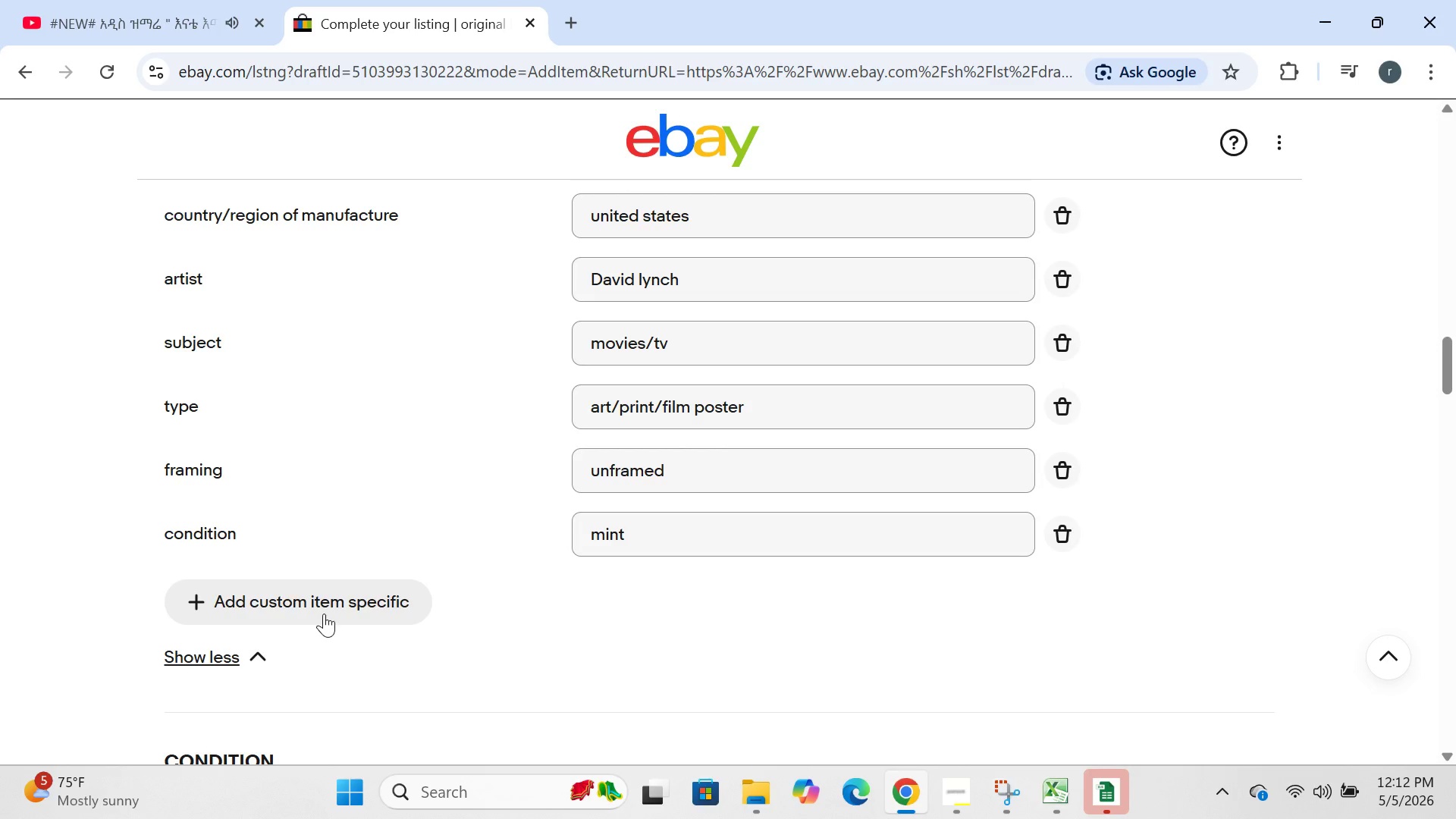 
left_click([324, 613])
 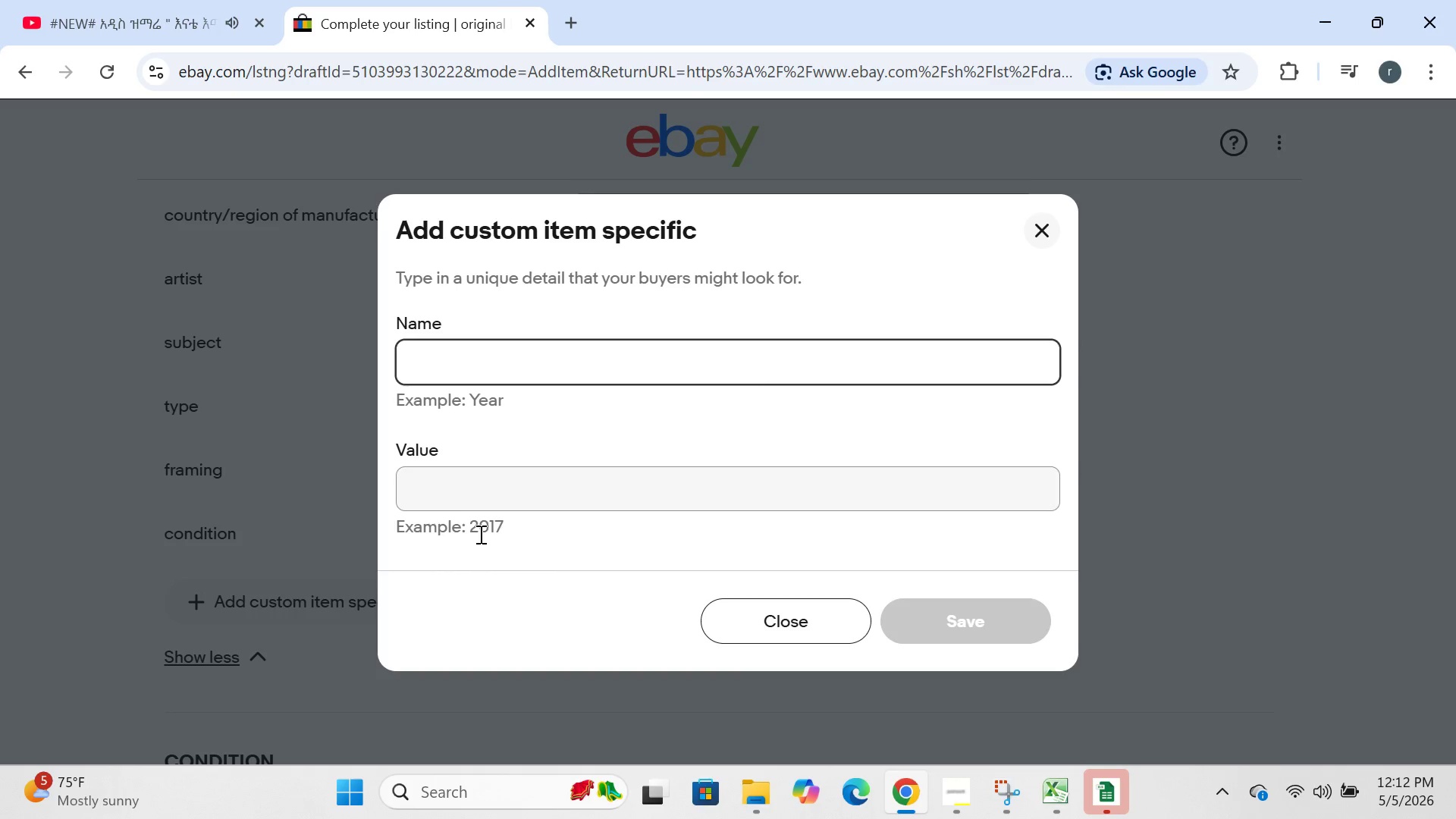 
type(dimm)
 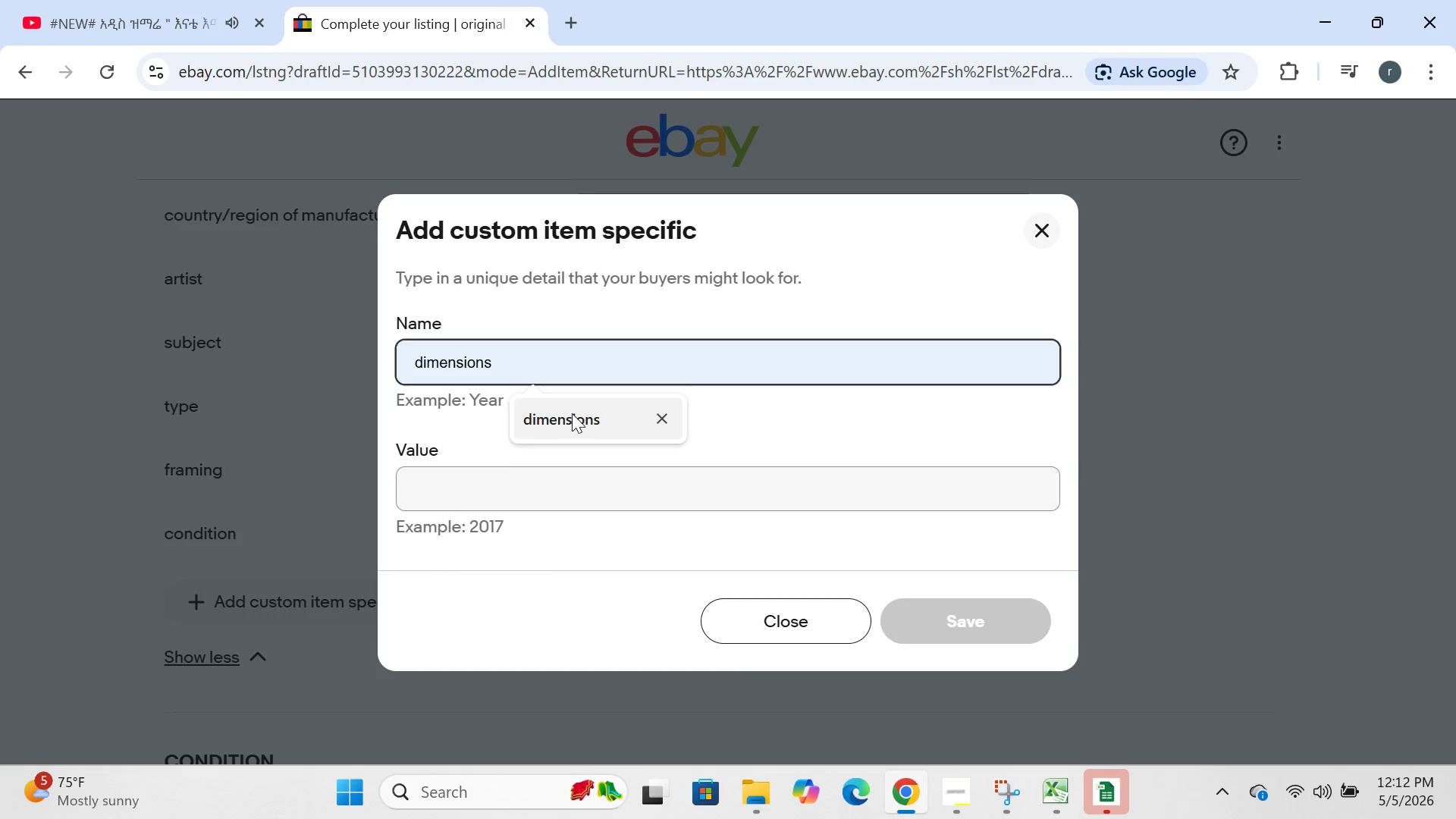 
left_click([572, 413])
 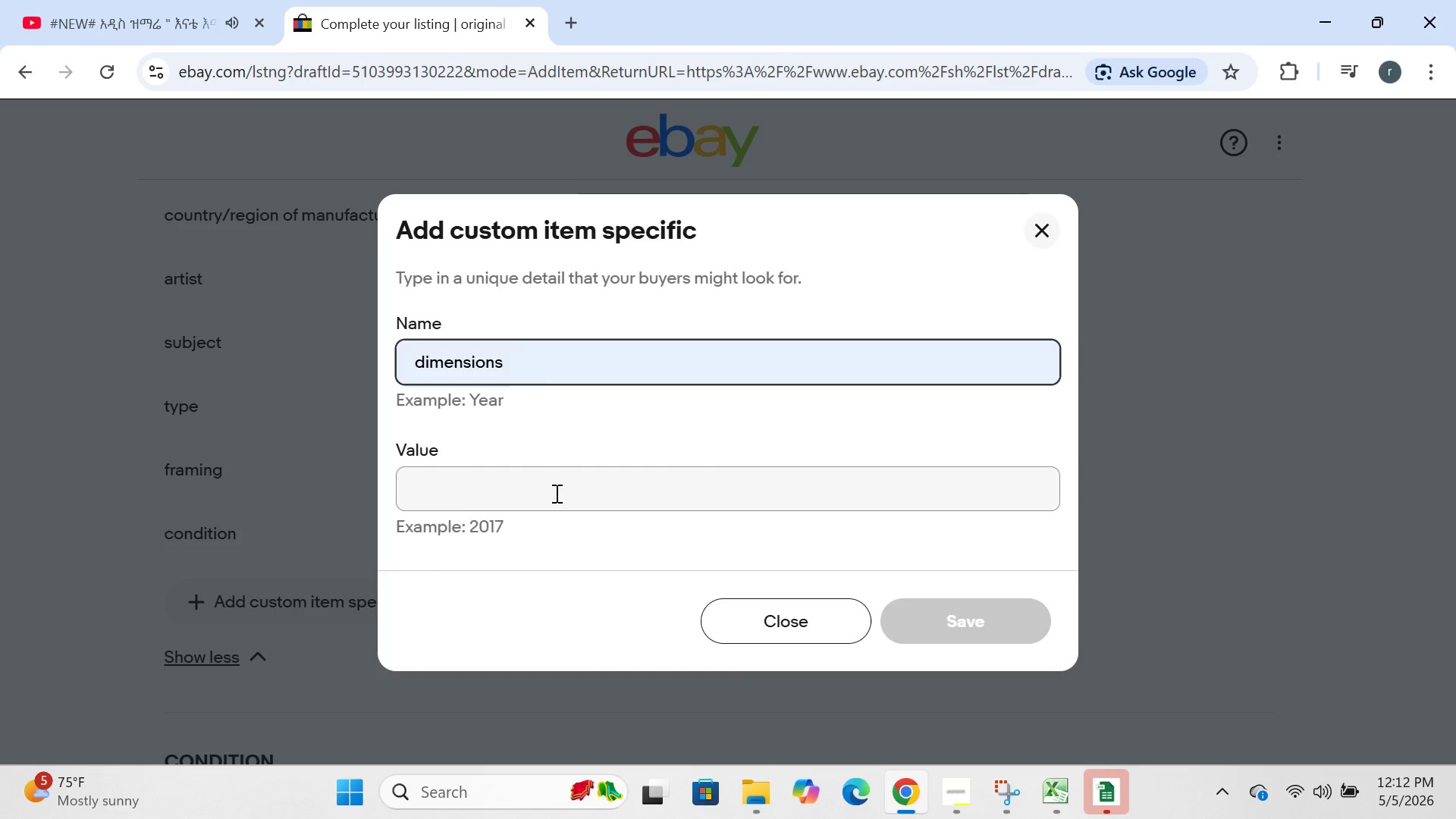 
left_click([555, 493])
 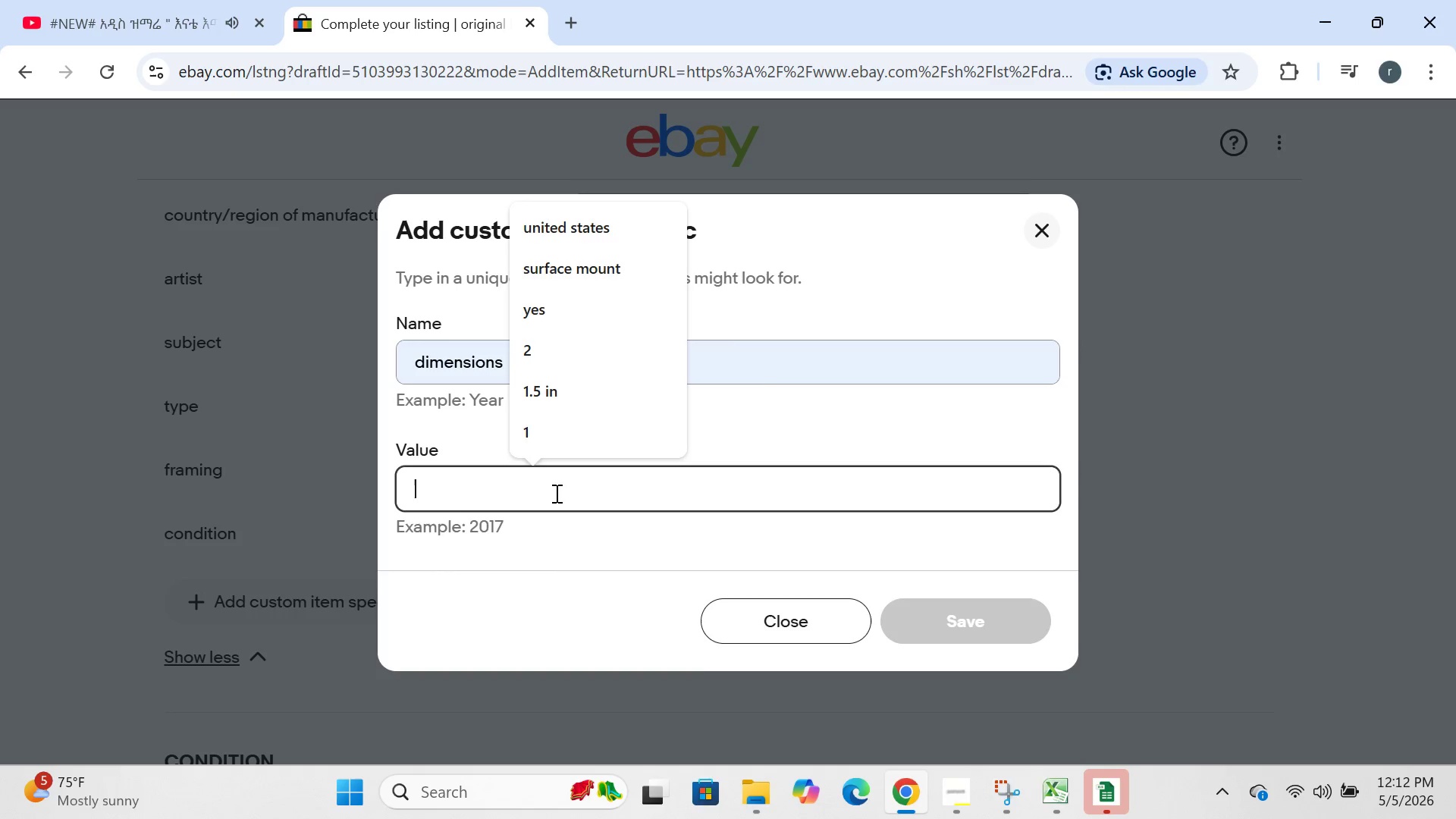 
type(24 x 36 in )
 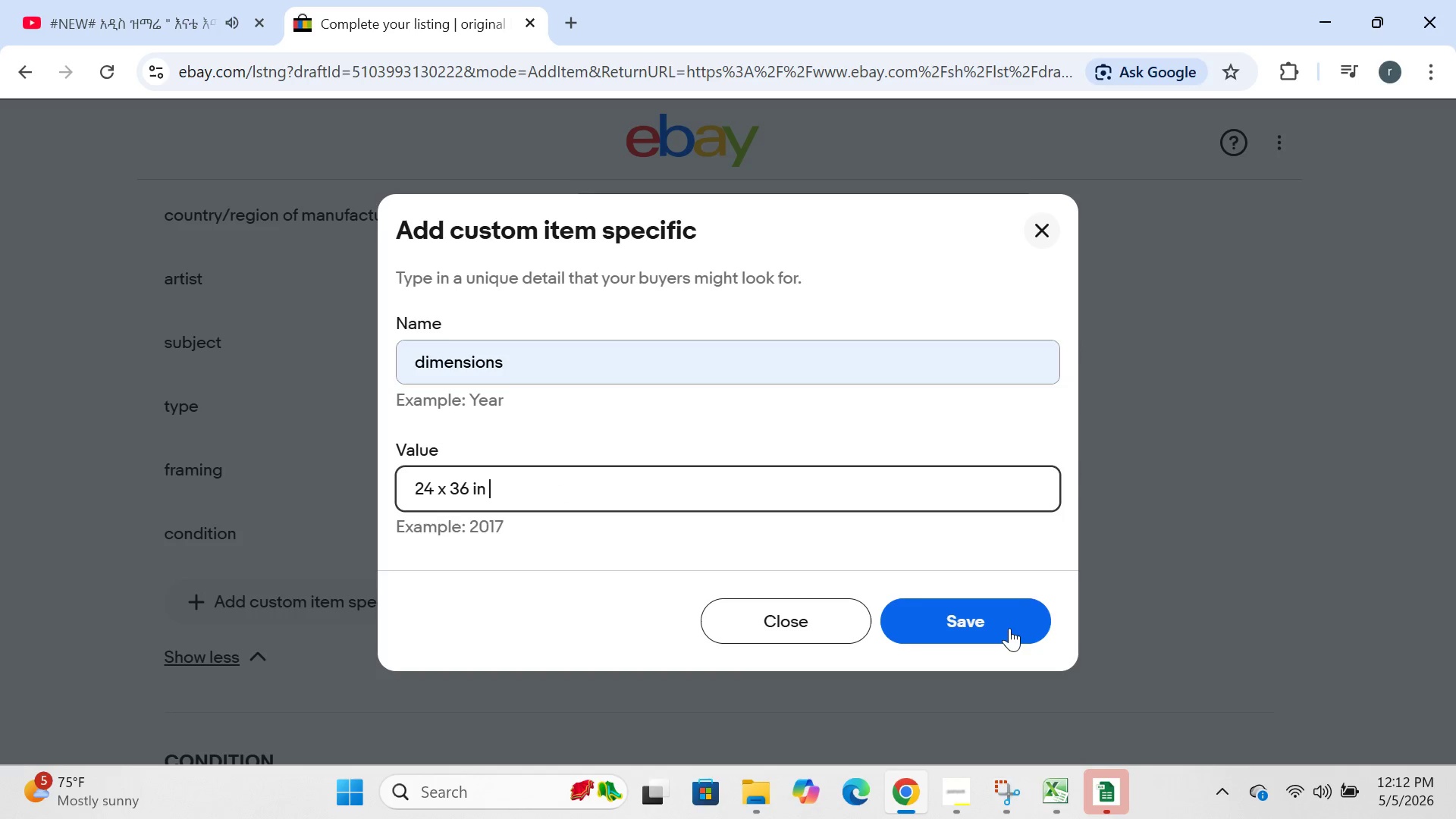 
left_click([1002, 629])
 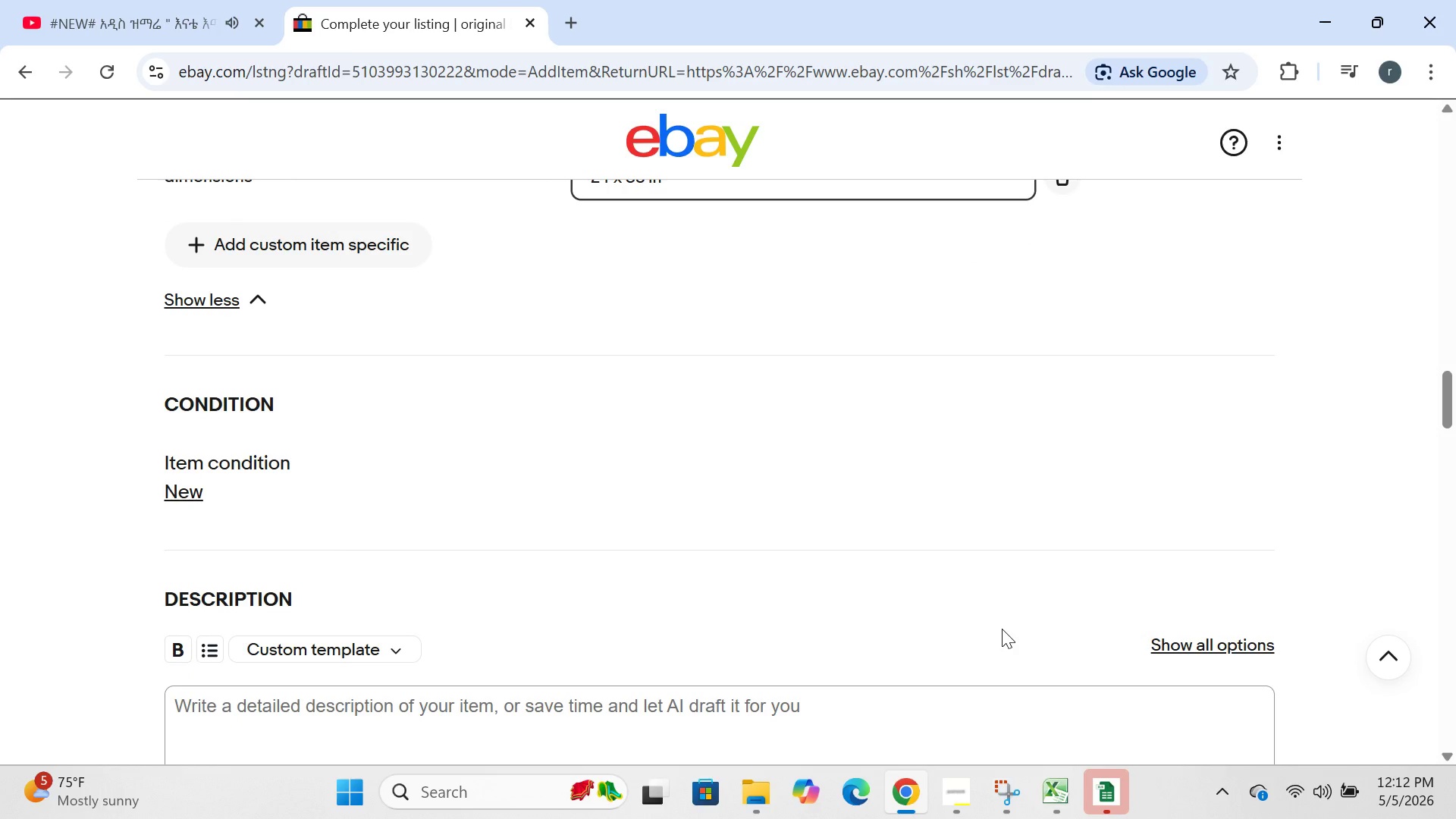 
wait(7.23)
 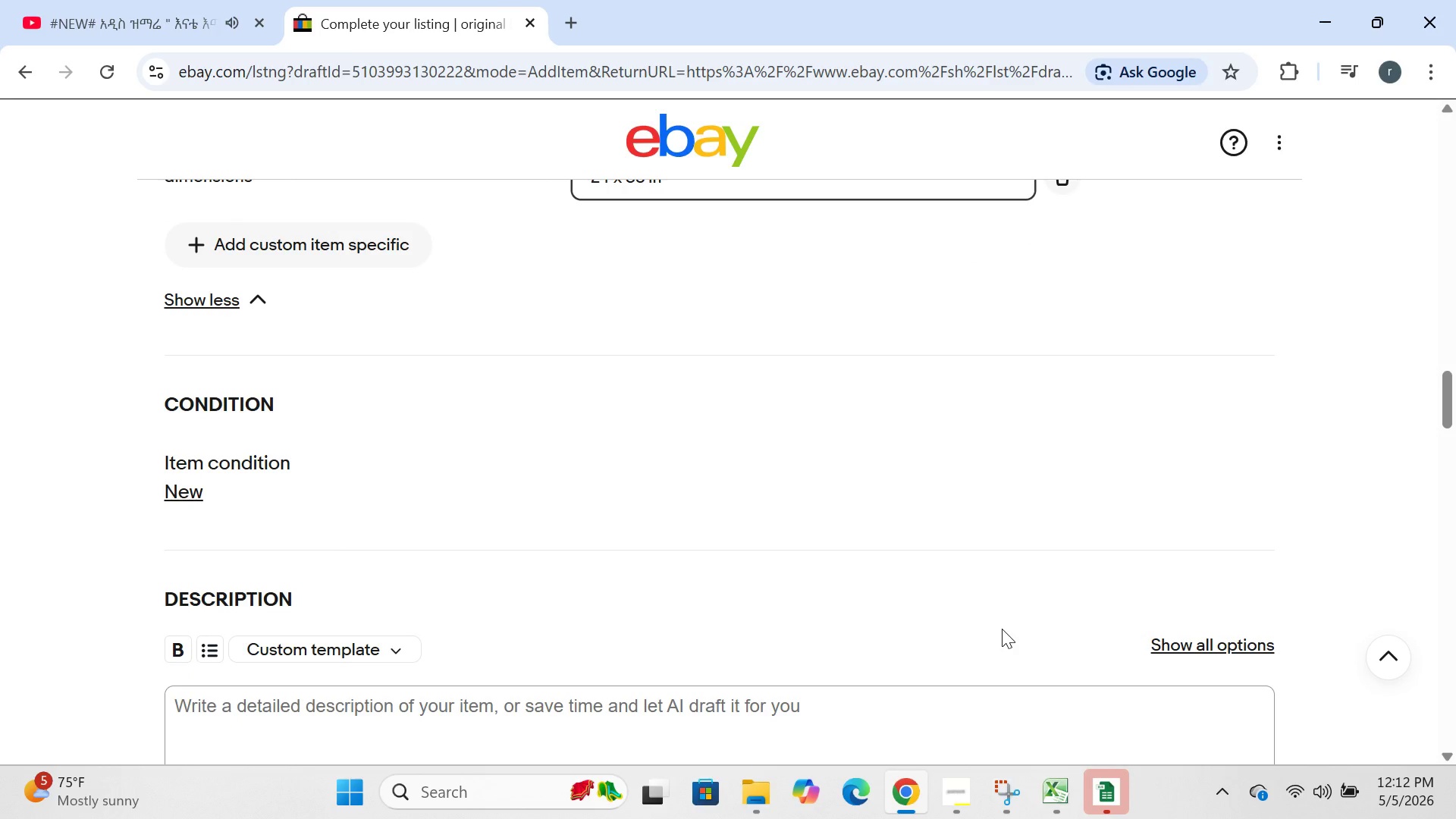 
mouse_move([961, 554])
 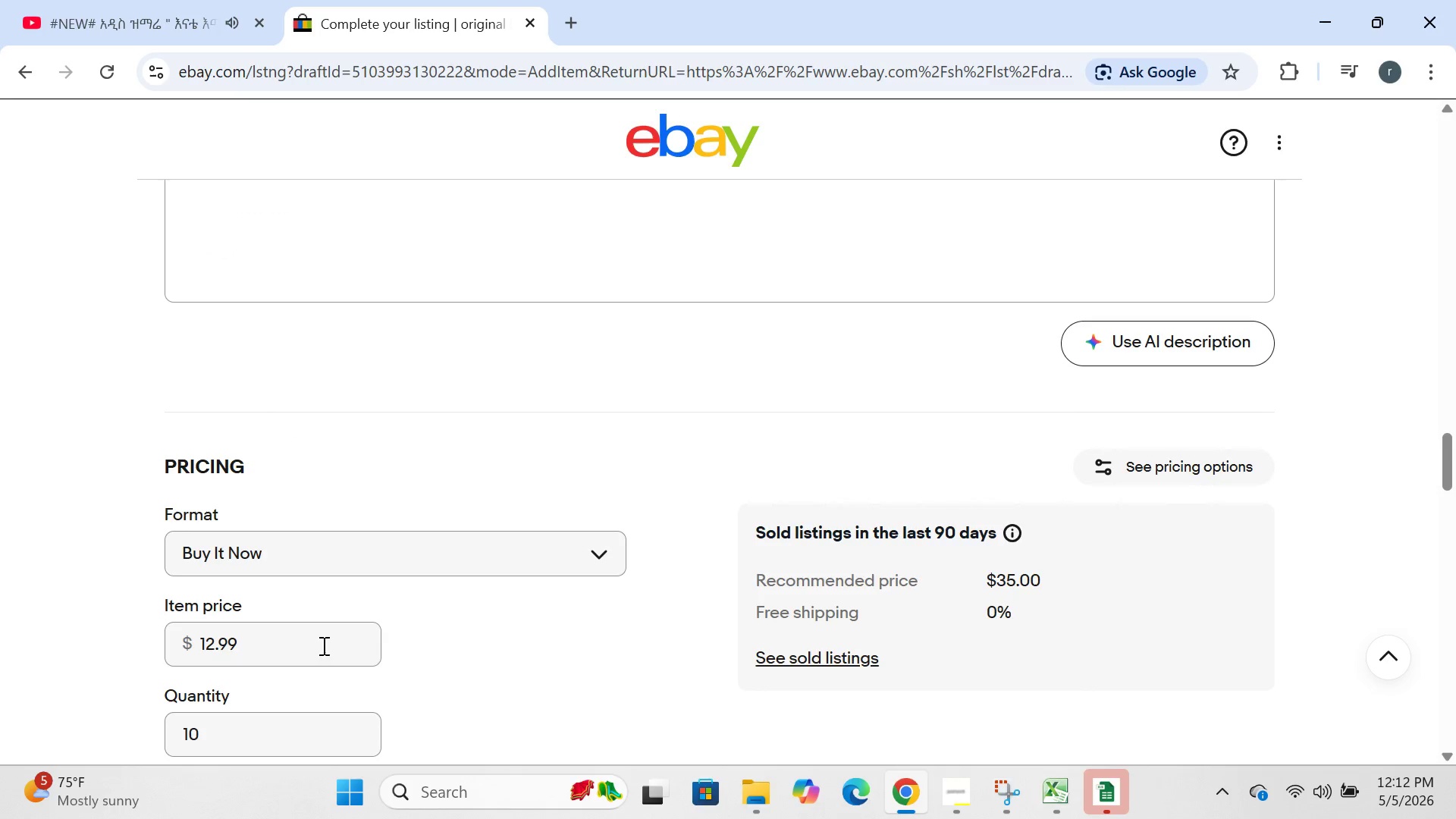 
left_click([322, 645])
 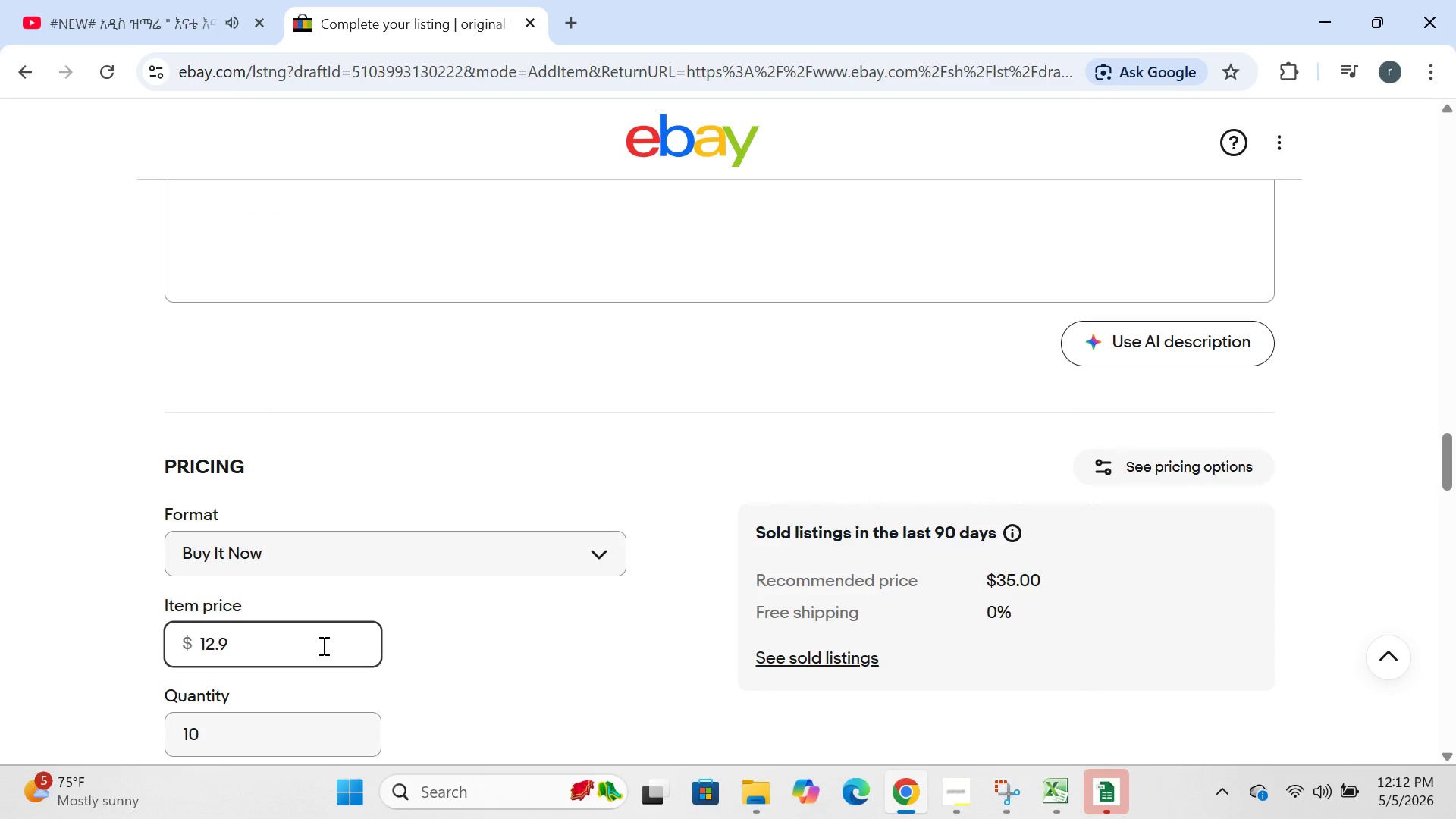 
hold_key(key=Backspace, duration=0.86)
 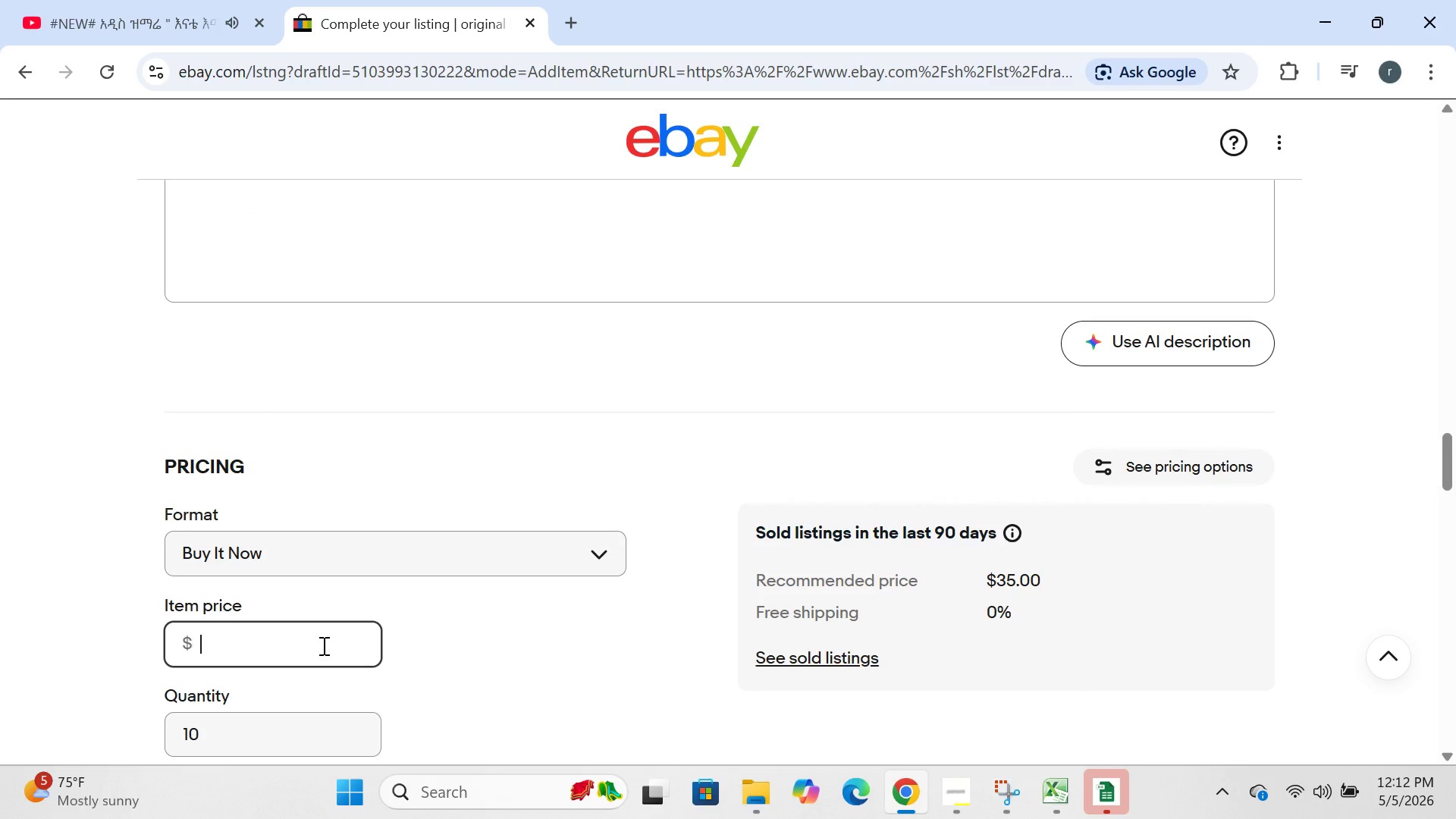 
hold_key(key=Backspace, duration=3.31)
 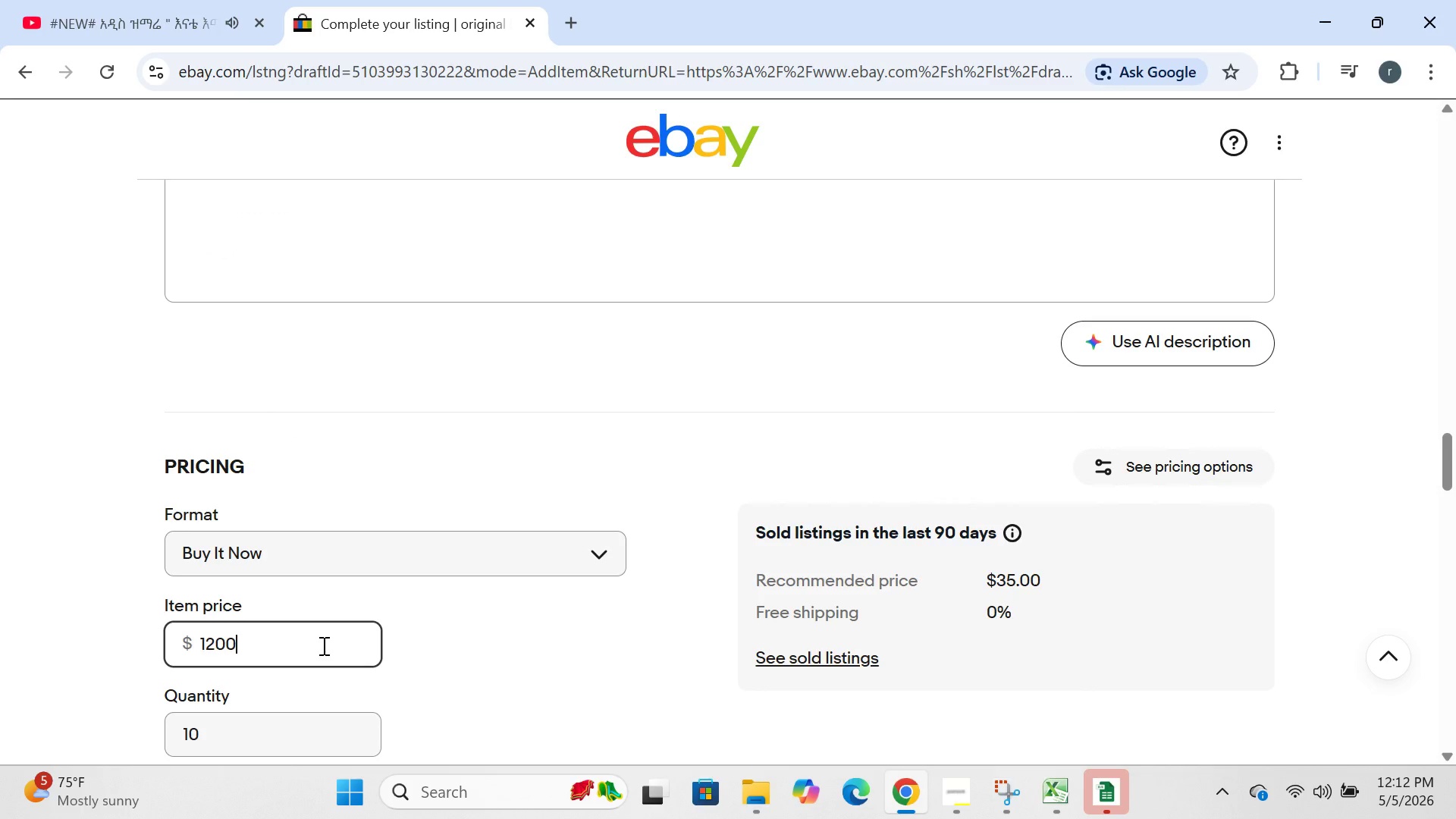 
type(12000)
 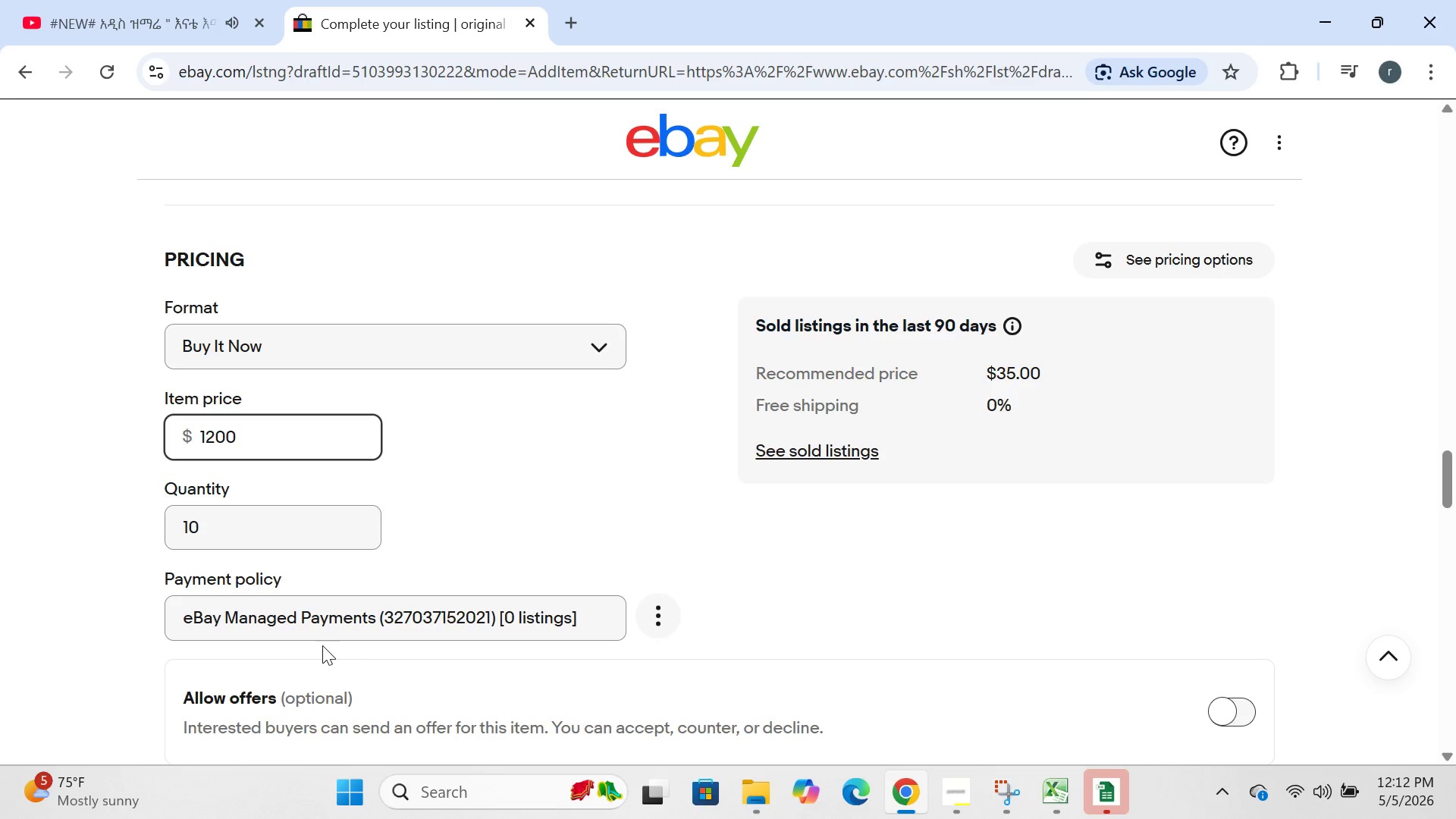 
wait(9.11)
 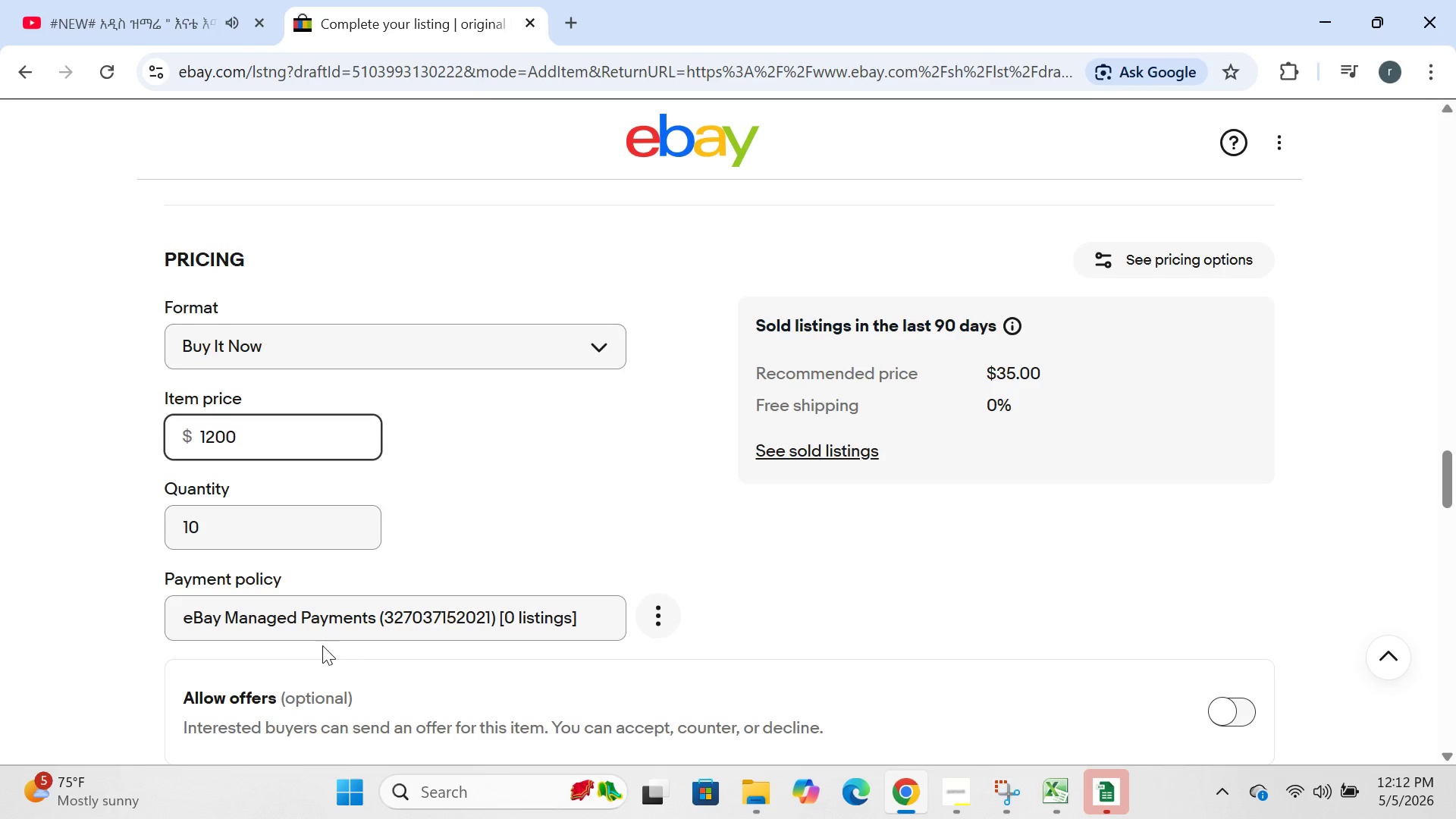 
left_click([199, 412])
 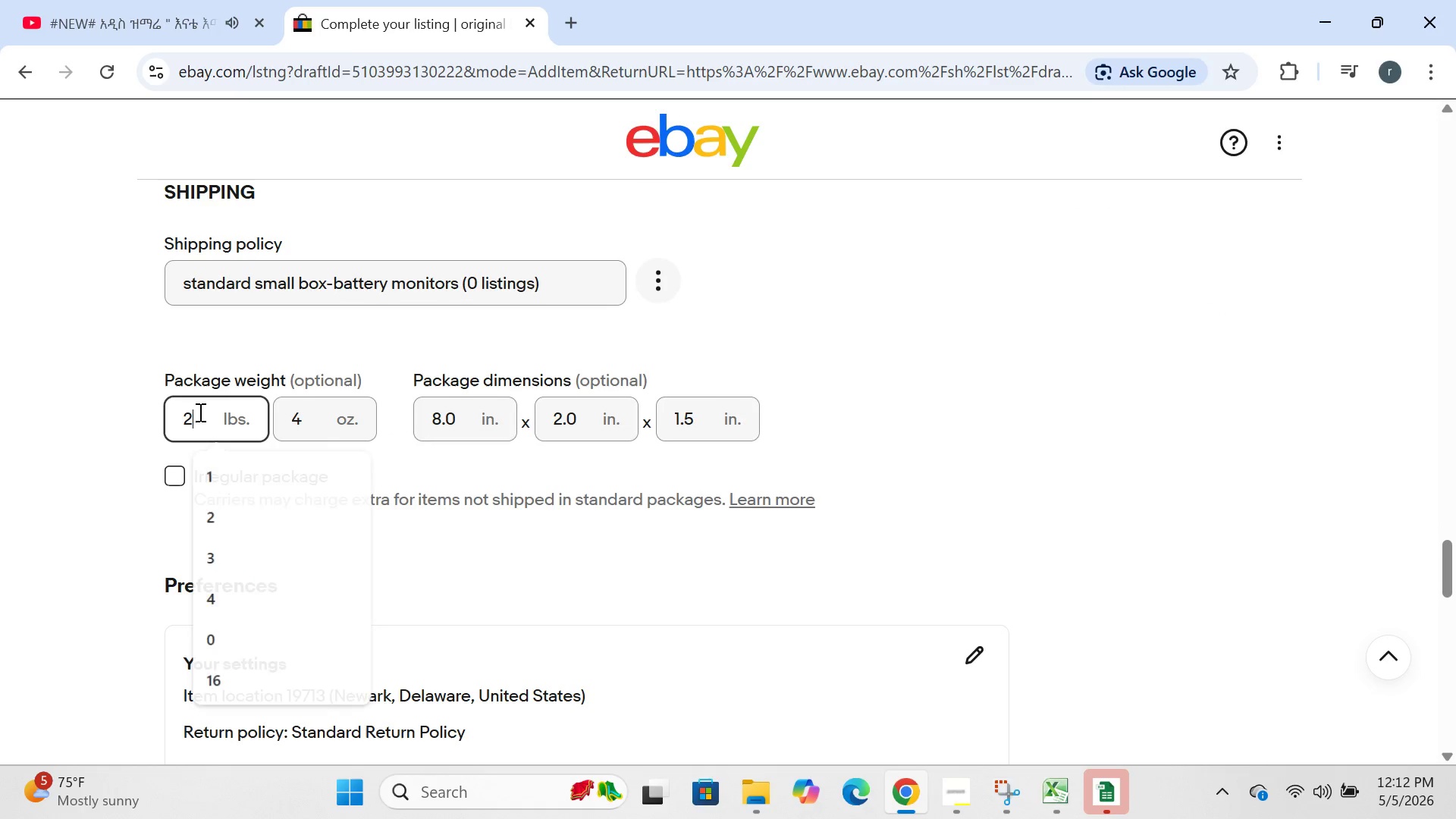 
key(2)
 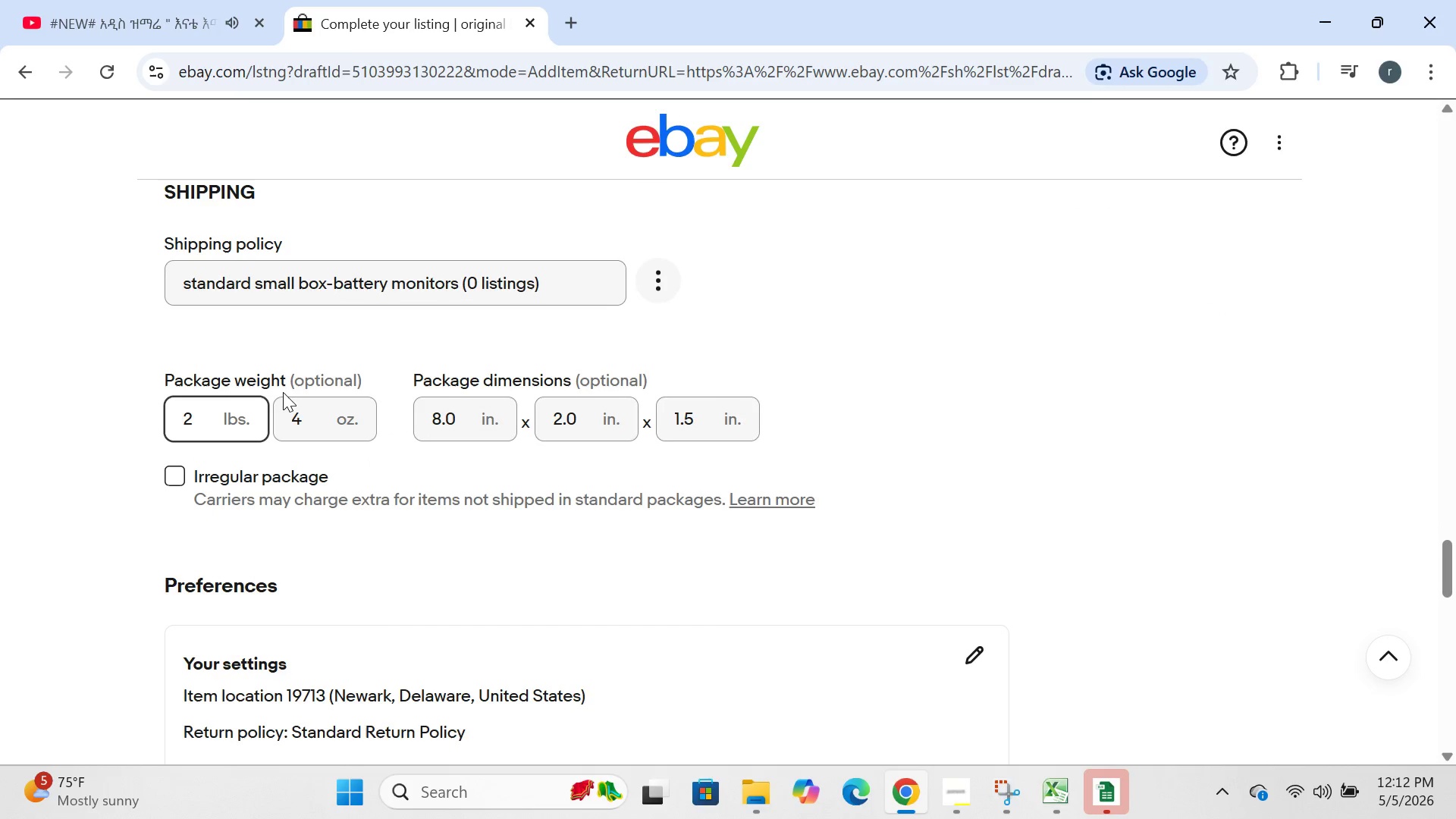 
left_click([315, 421])
 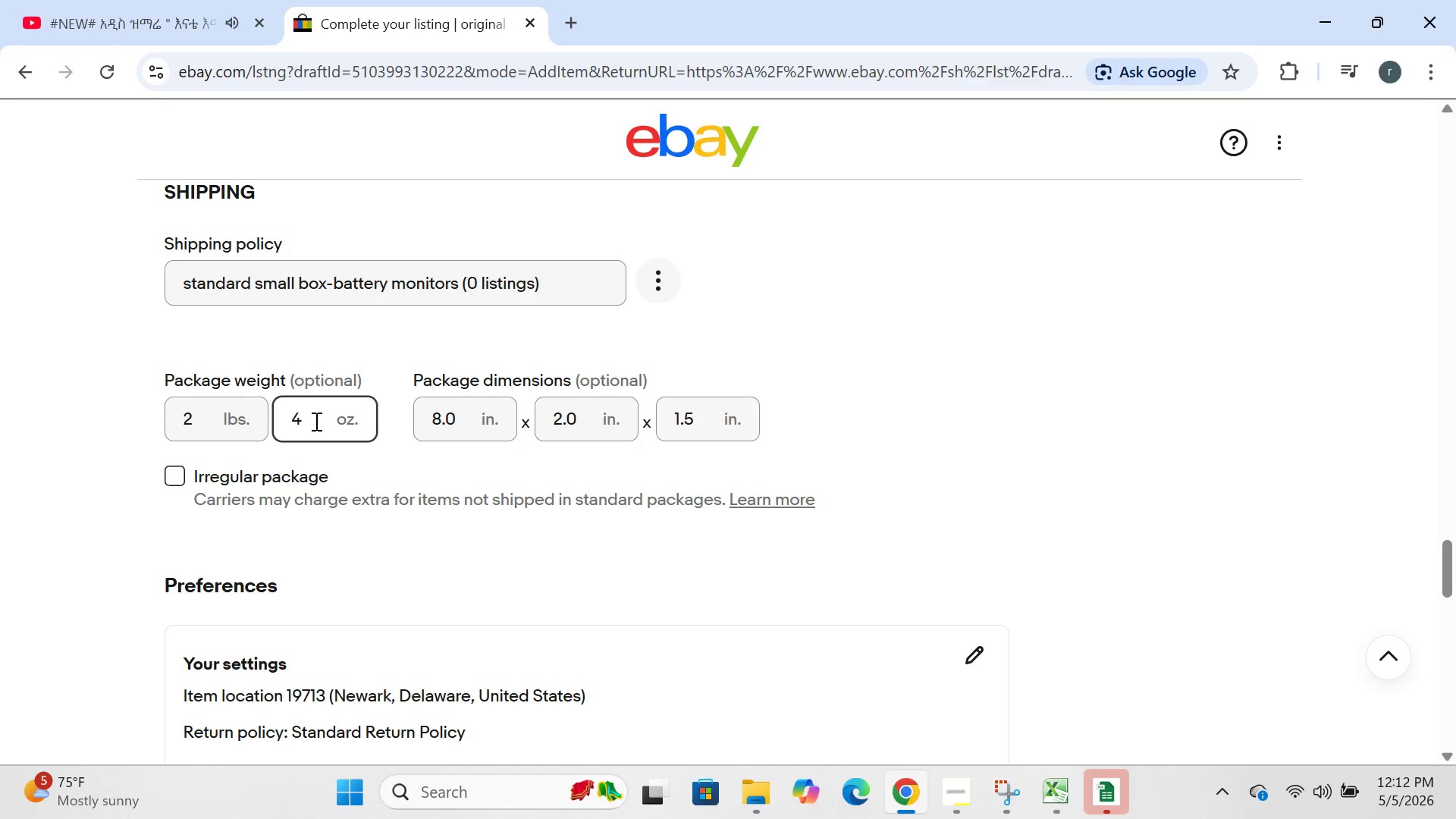 
key(Alt+AltLeft)
 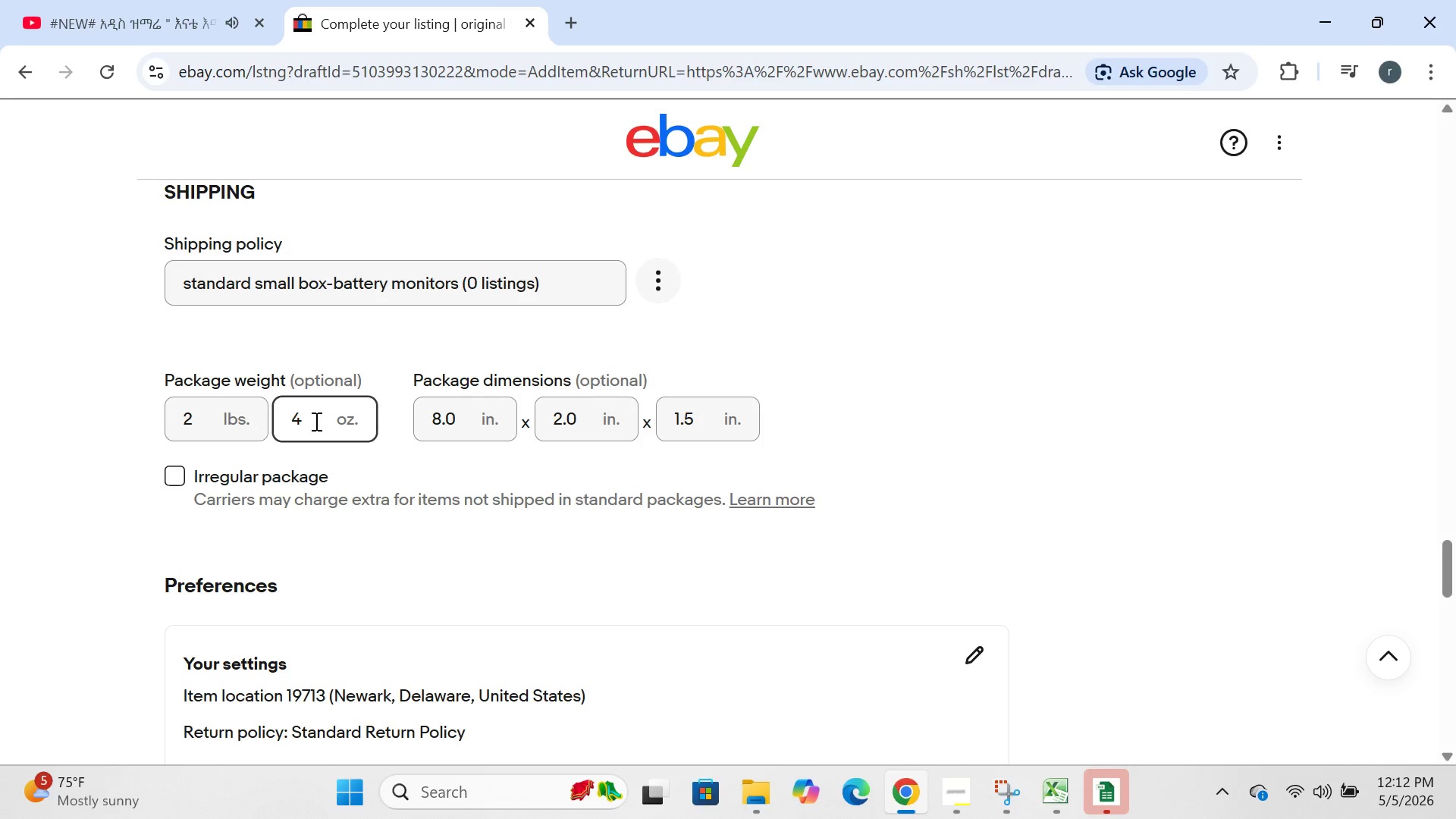 
key(Alt+F15)
 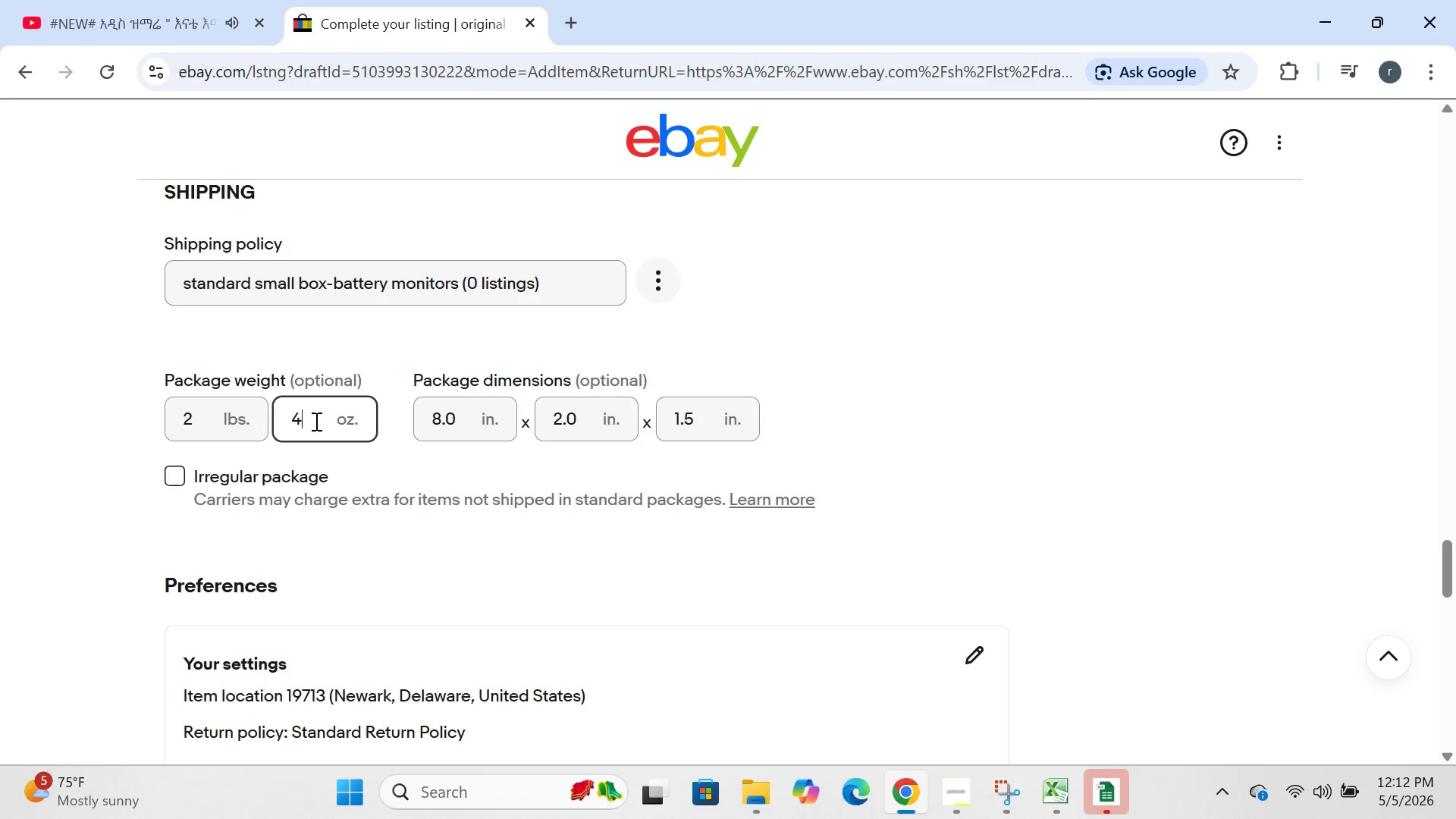 
key(Alt+Meta+MetaLeft)
 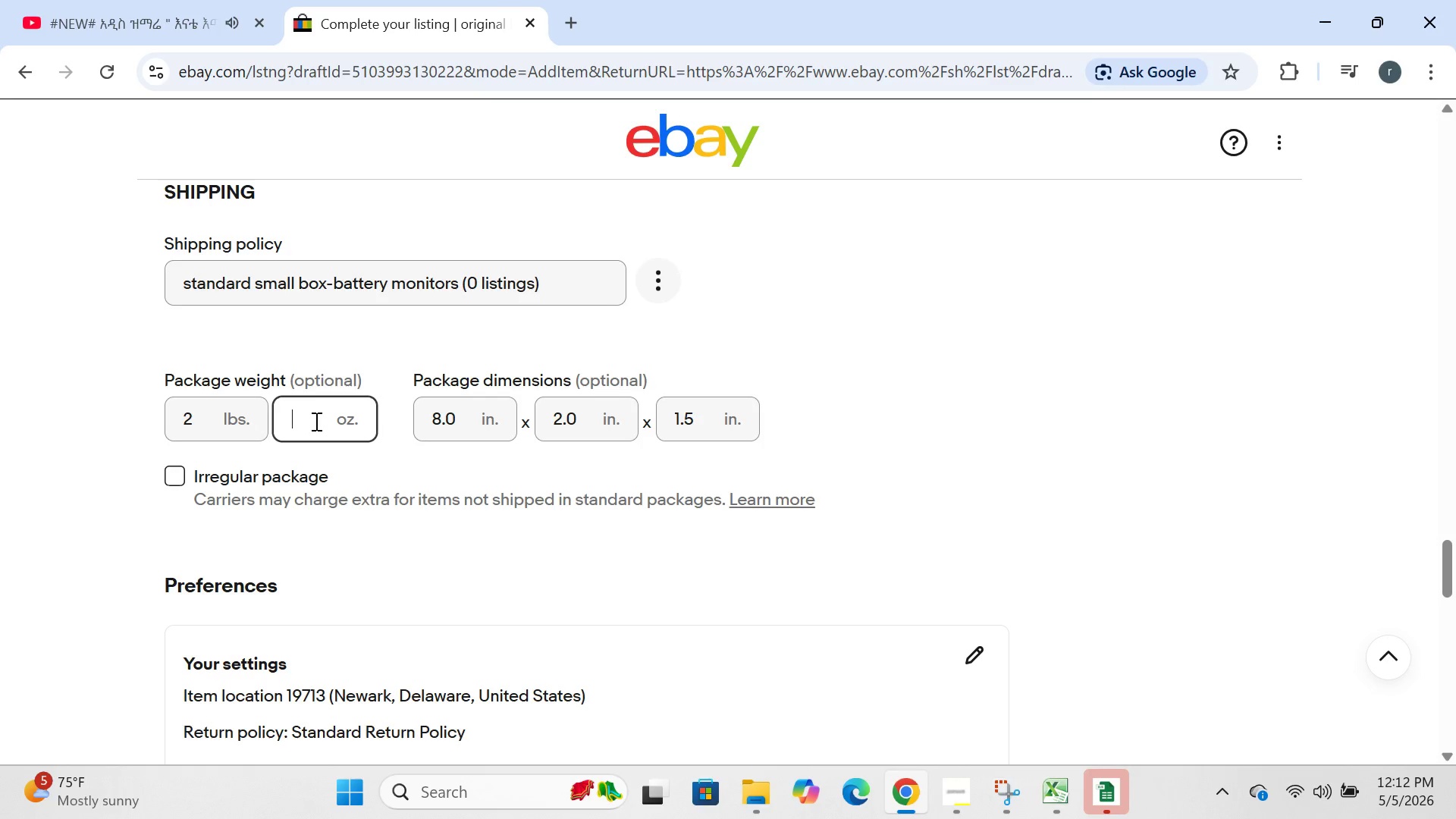 
key(Backspace)
 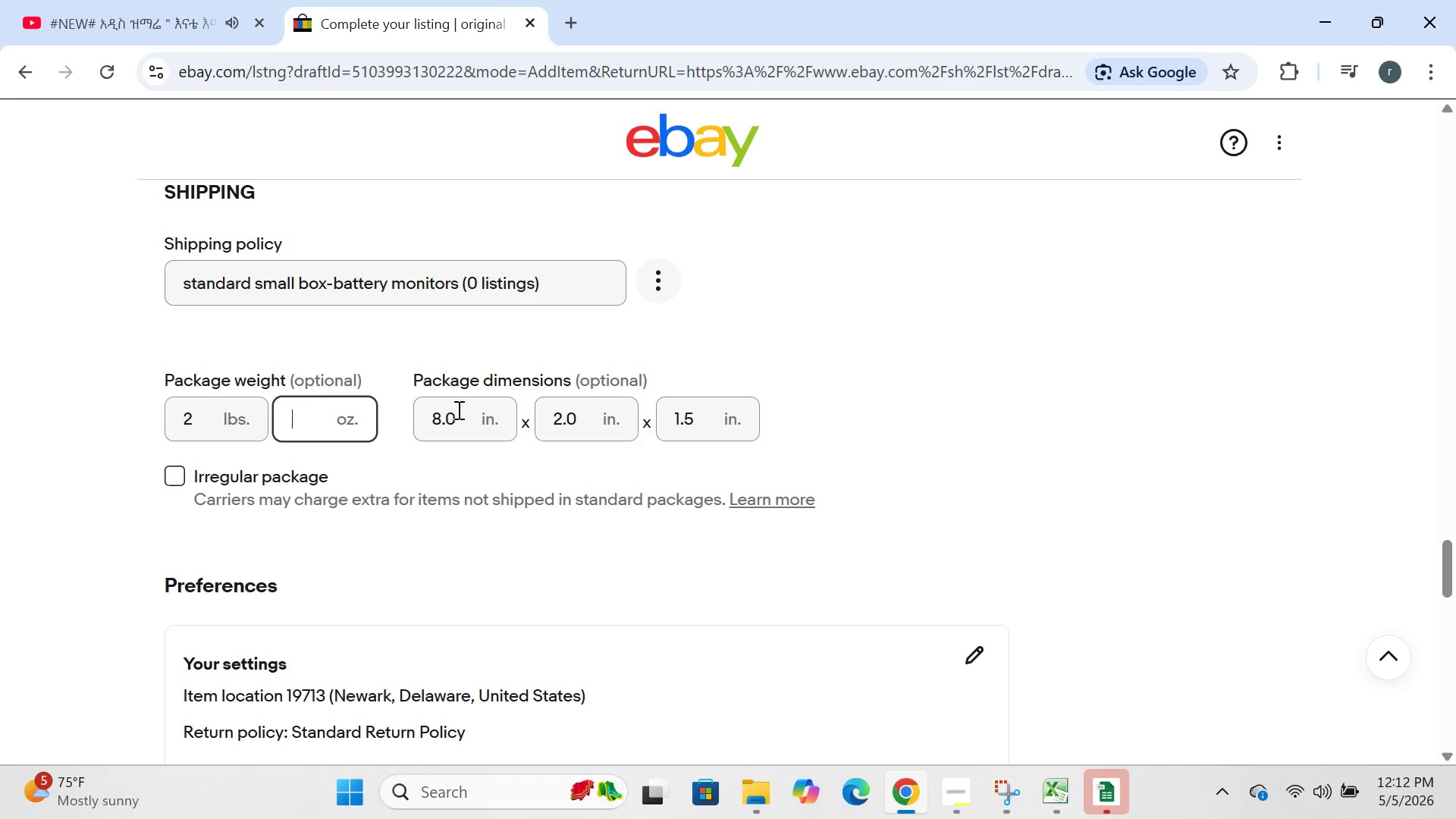 
left_click([460, 410])
 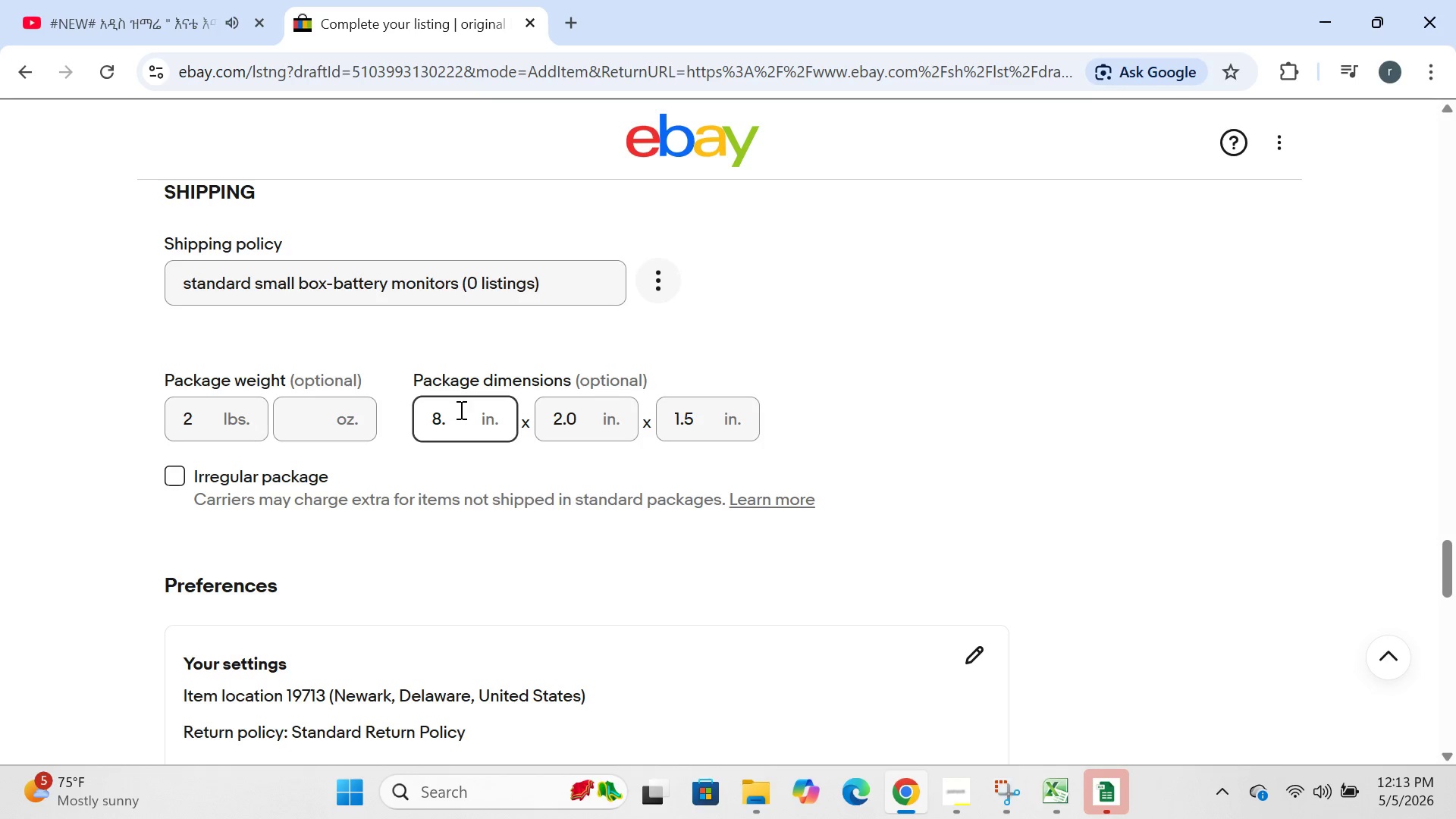 
key(Backspace)
key(Backspace)
type(4=)
key(Backspace)
key(Backspace)
type(42)
 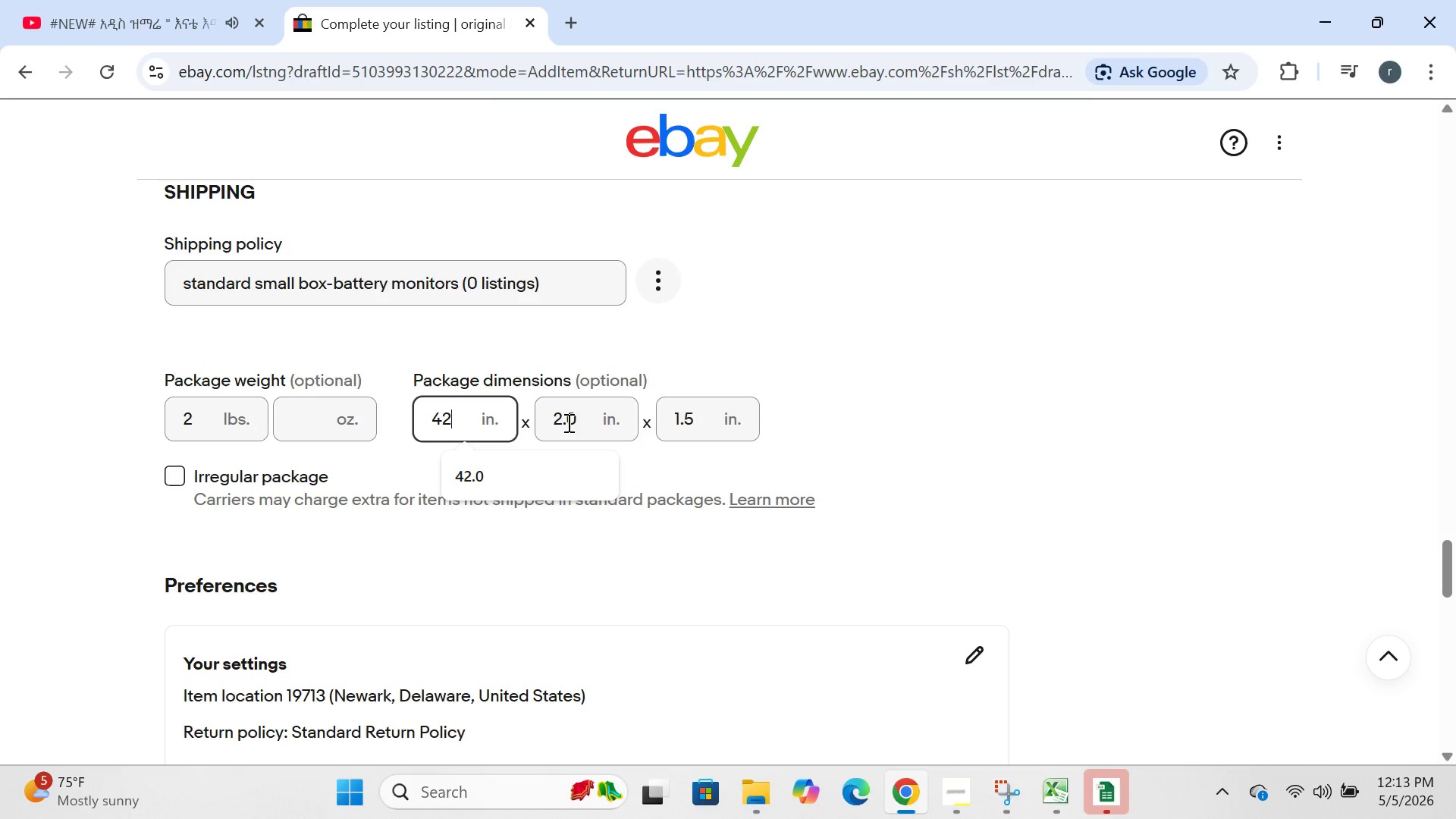 
left_click([579, 425])
 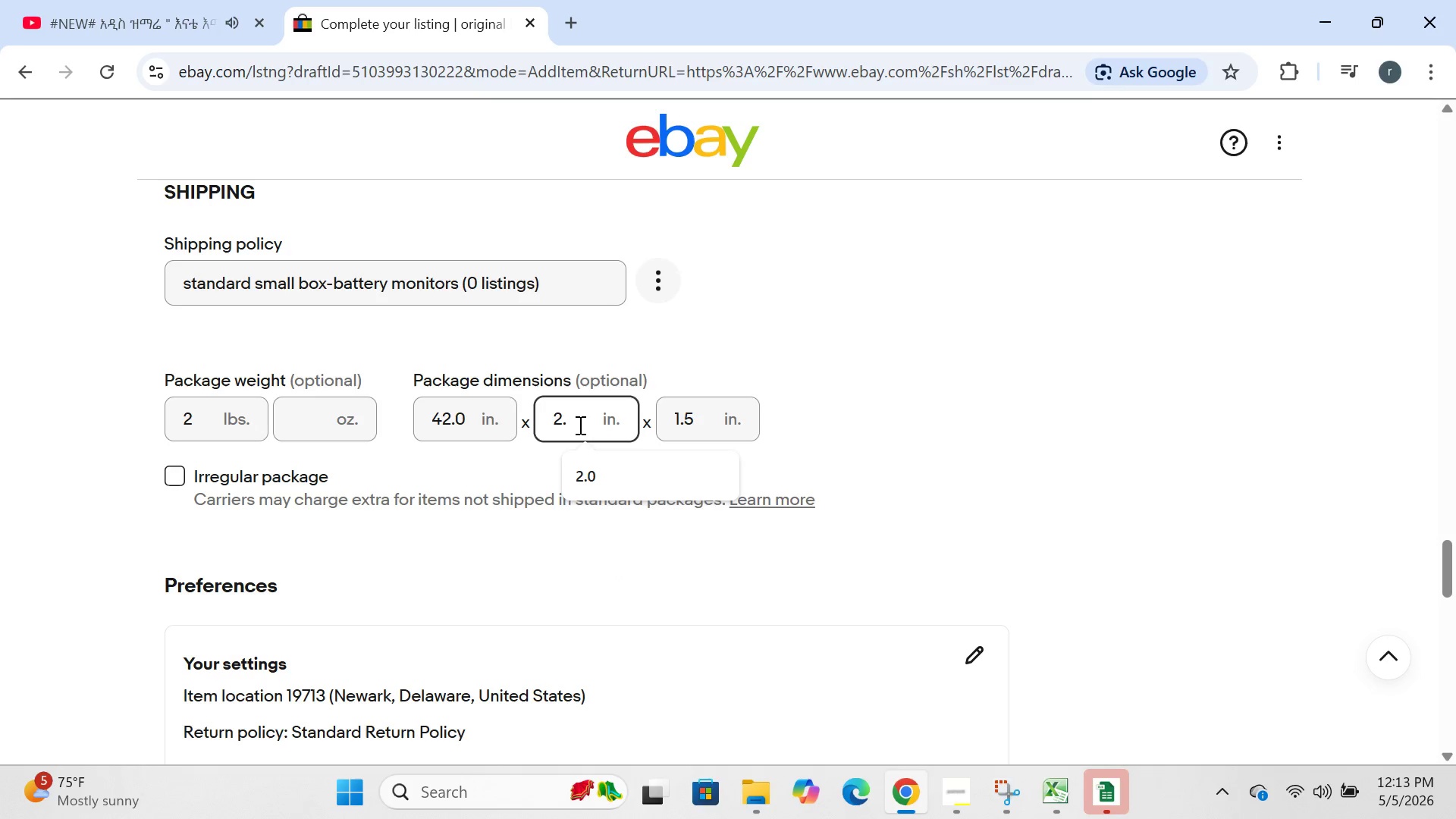 
key(Backspace)
 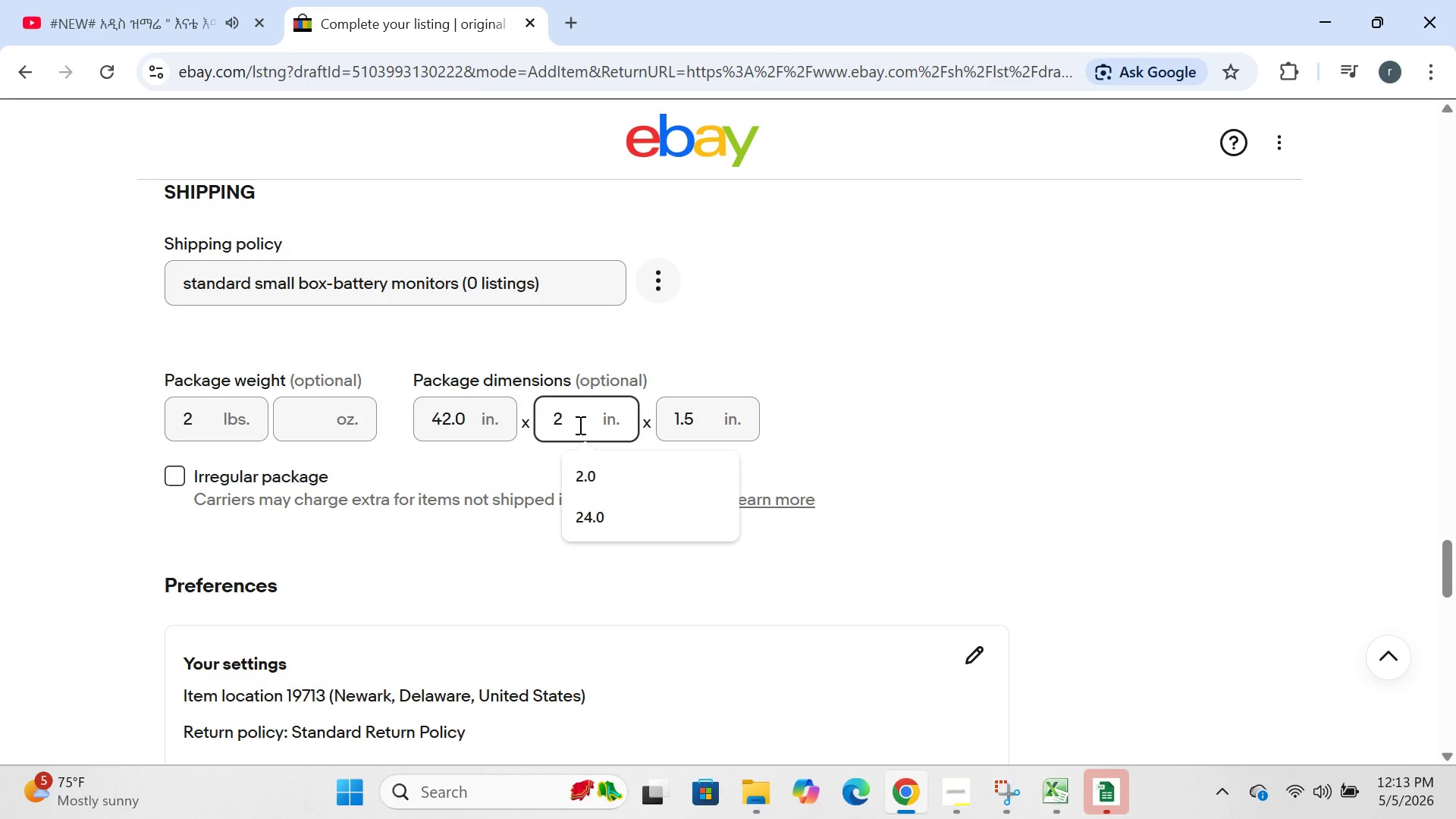 
key(Backspace)
 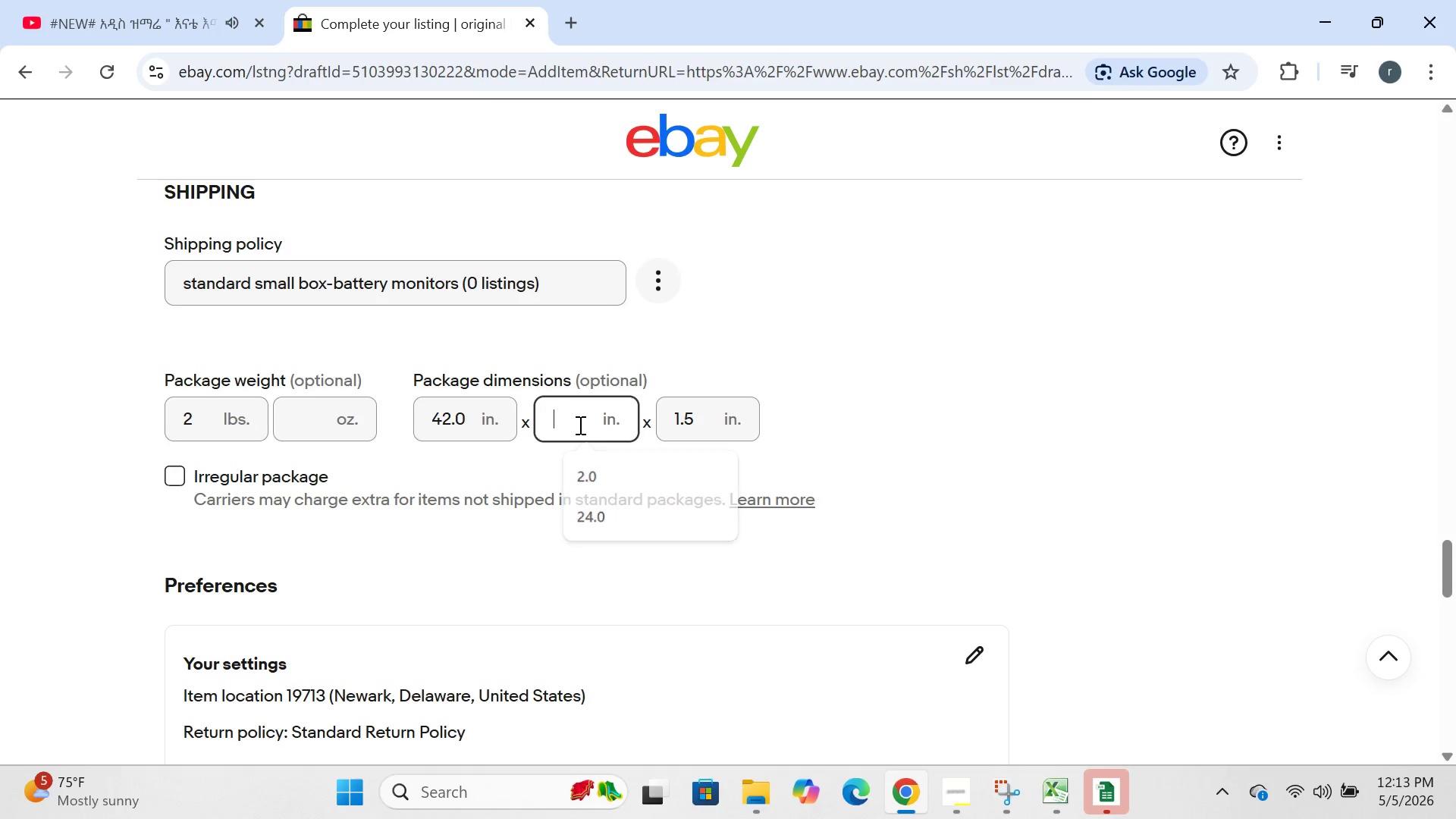 
key(Backspace)
 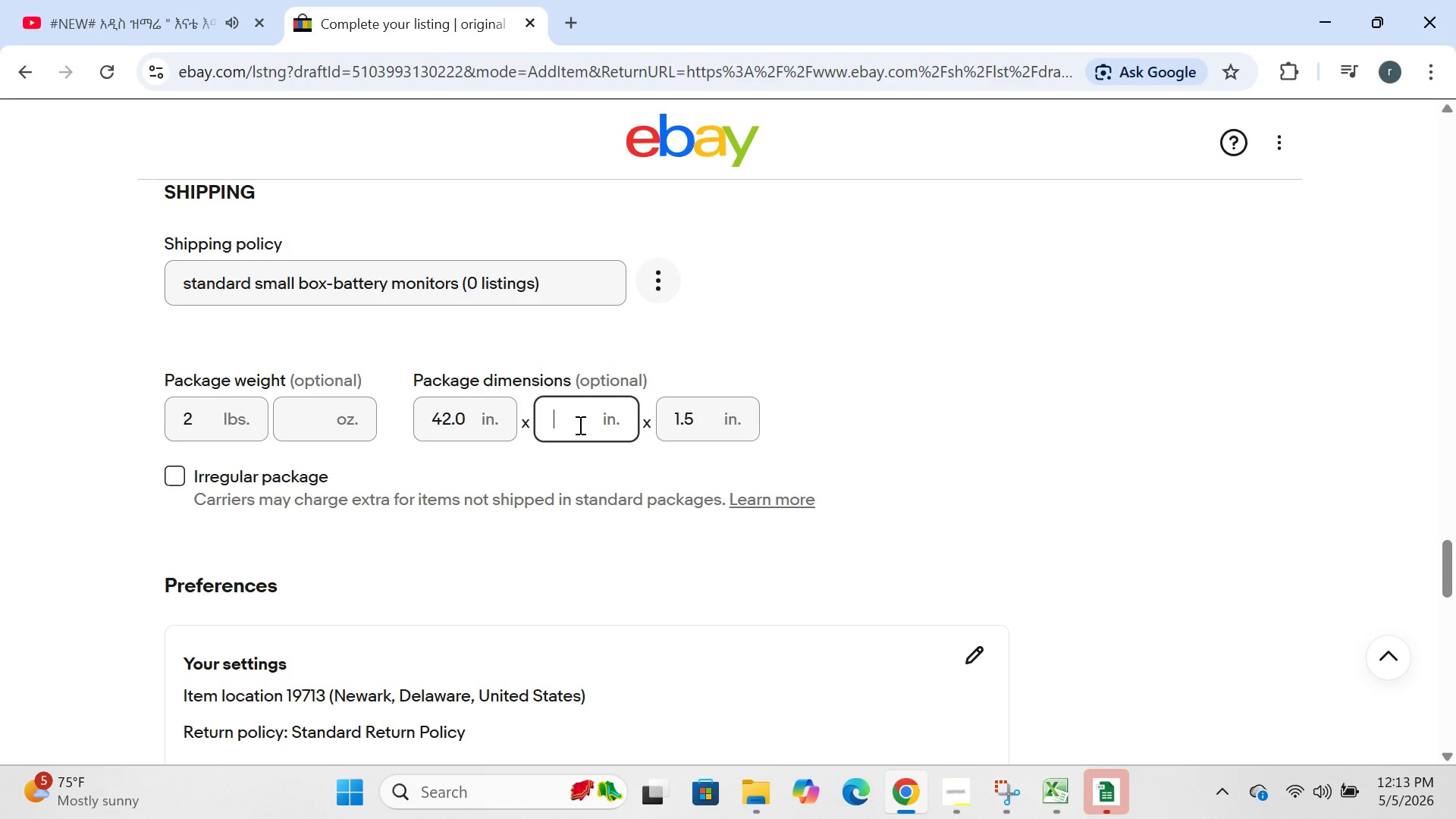 
key(5)
 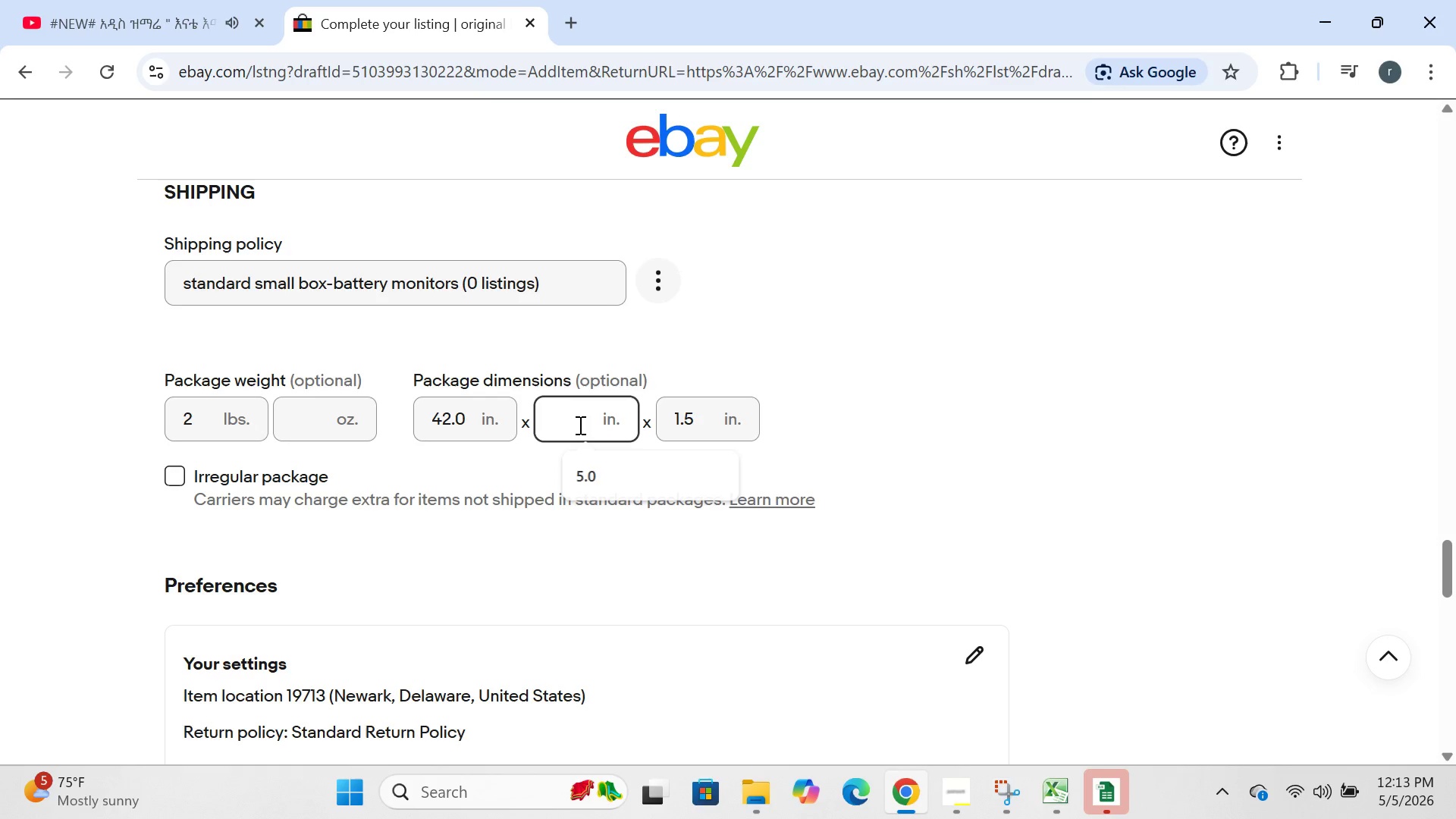 
key(Backspace)
 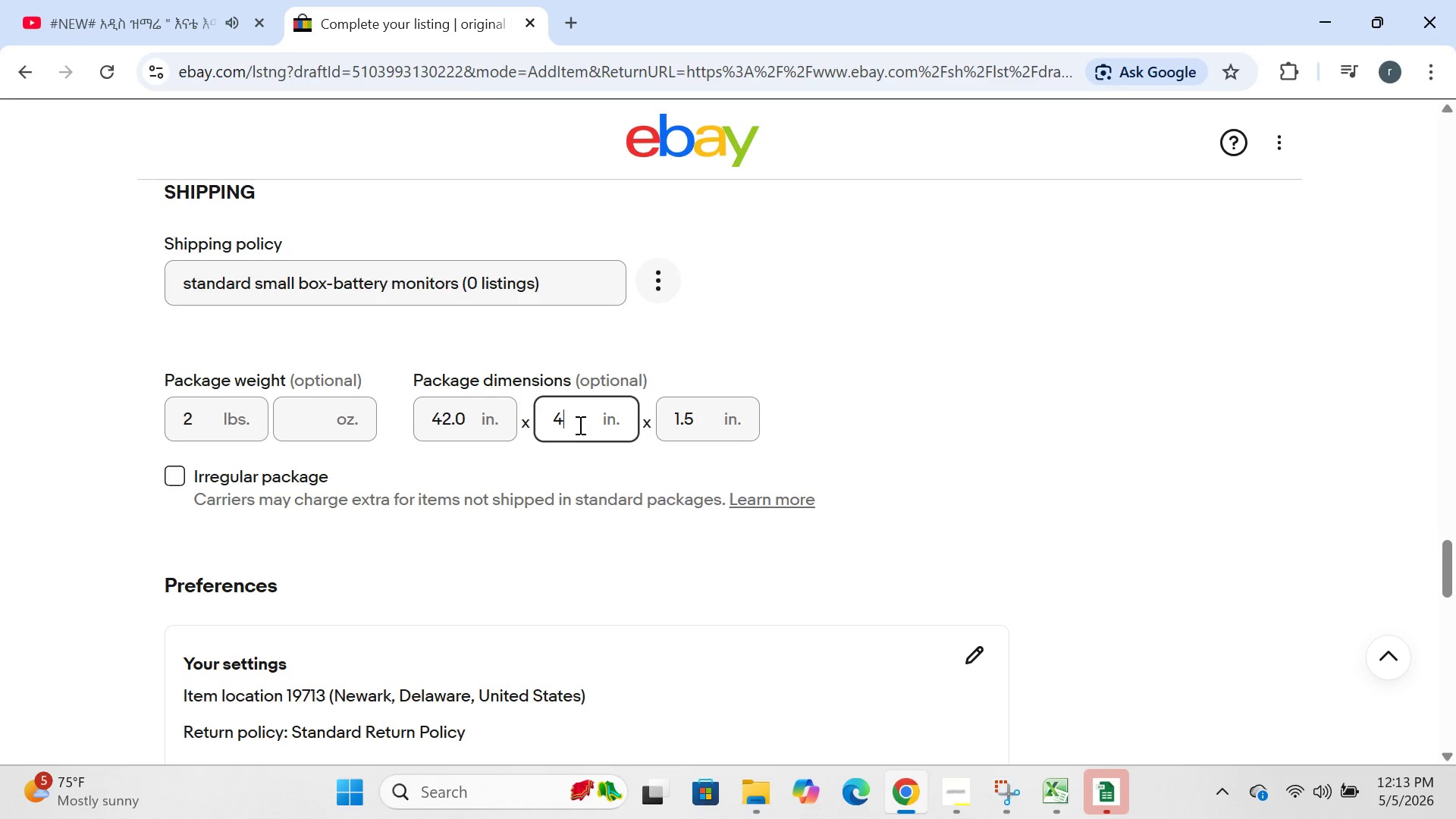 
key(4)
 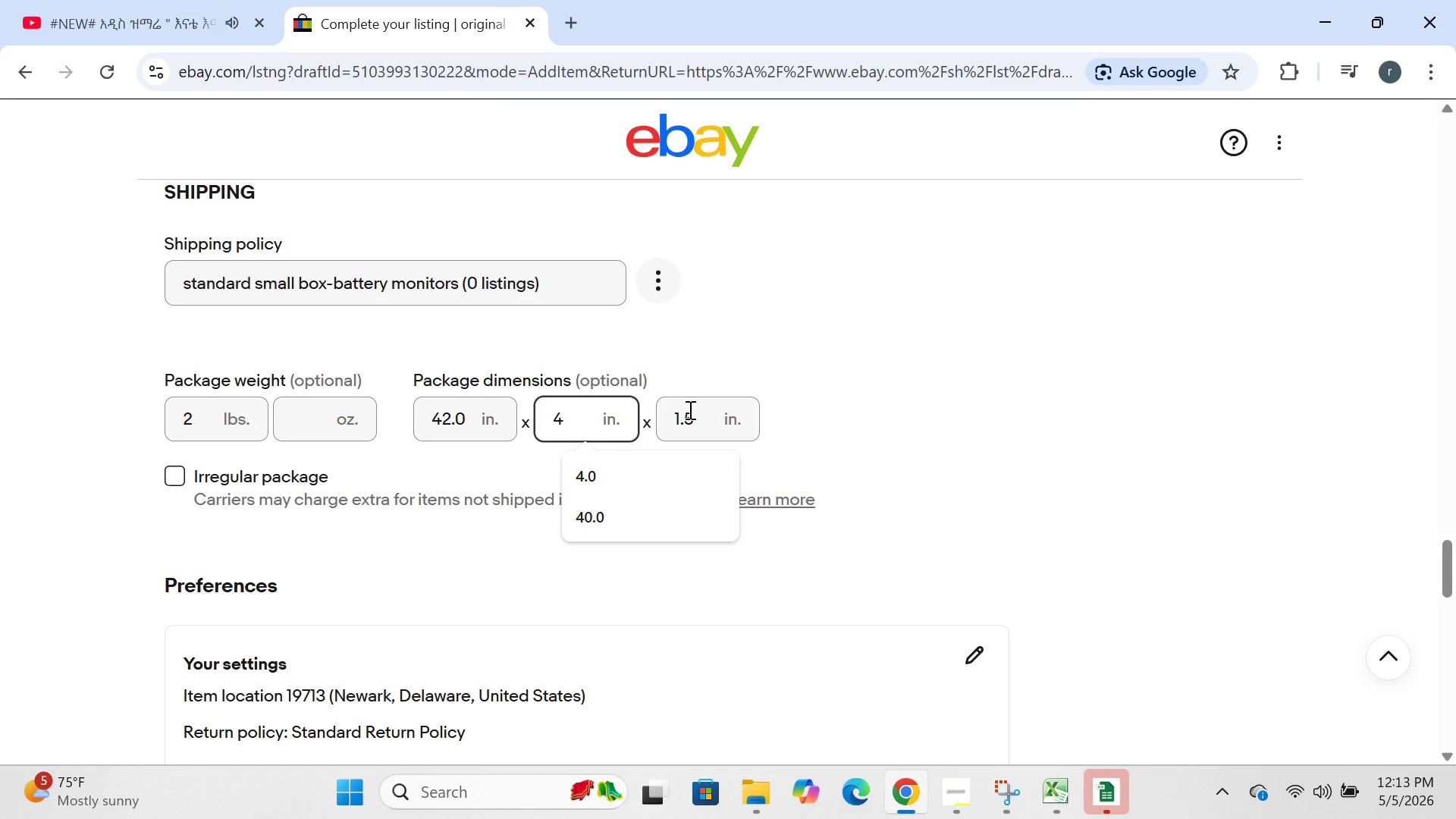 
left_click([689, 410])
 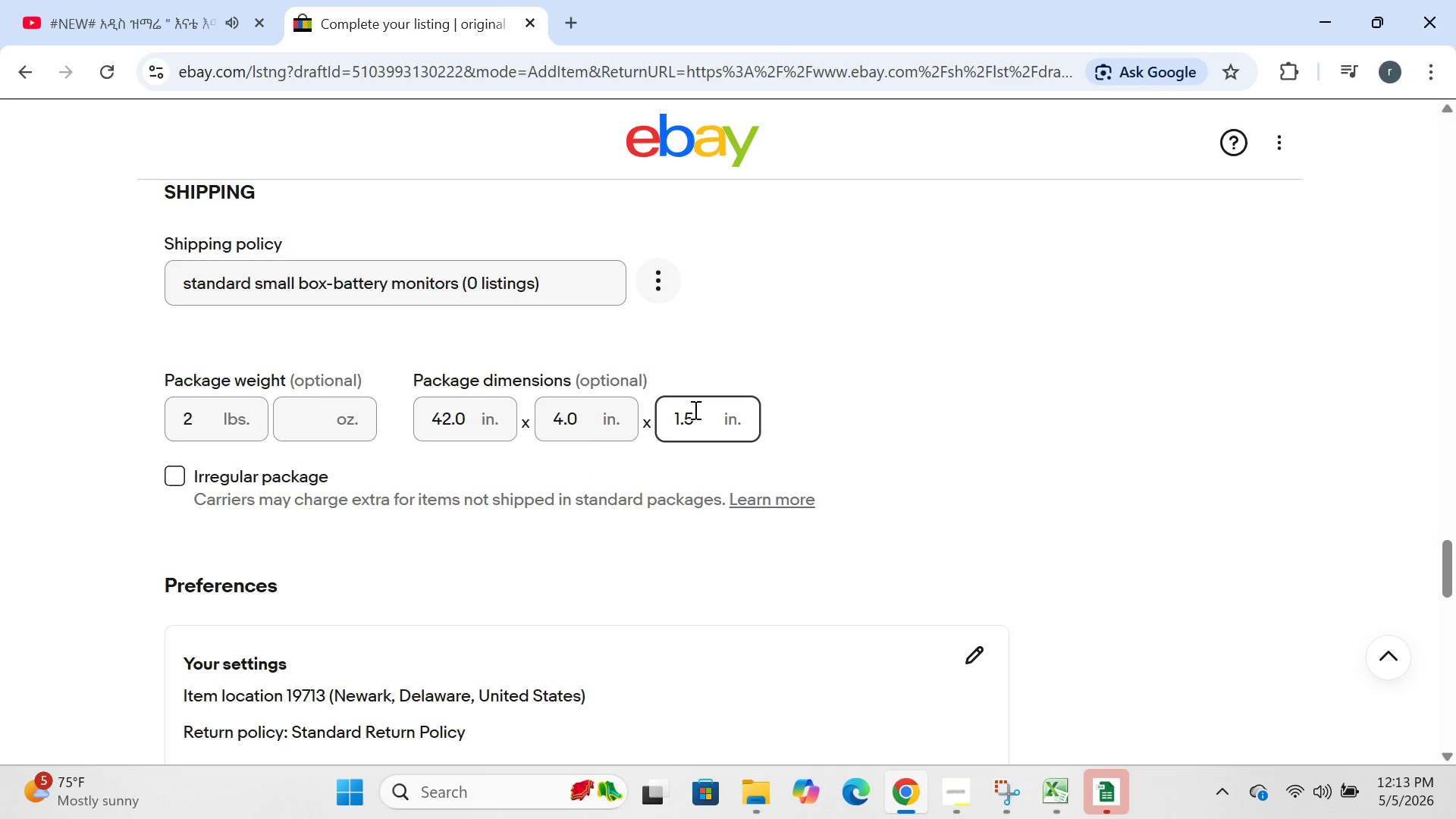 
left_click([694, 410])
 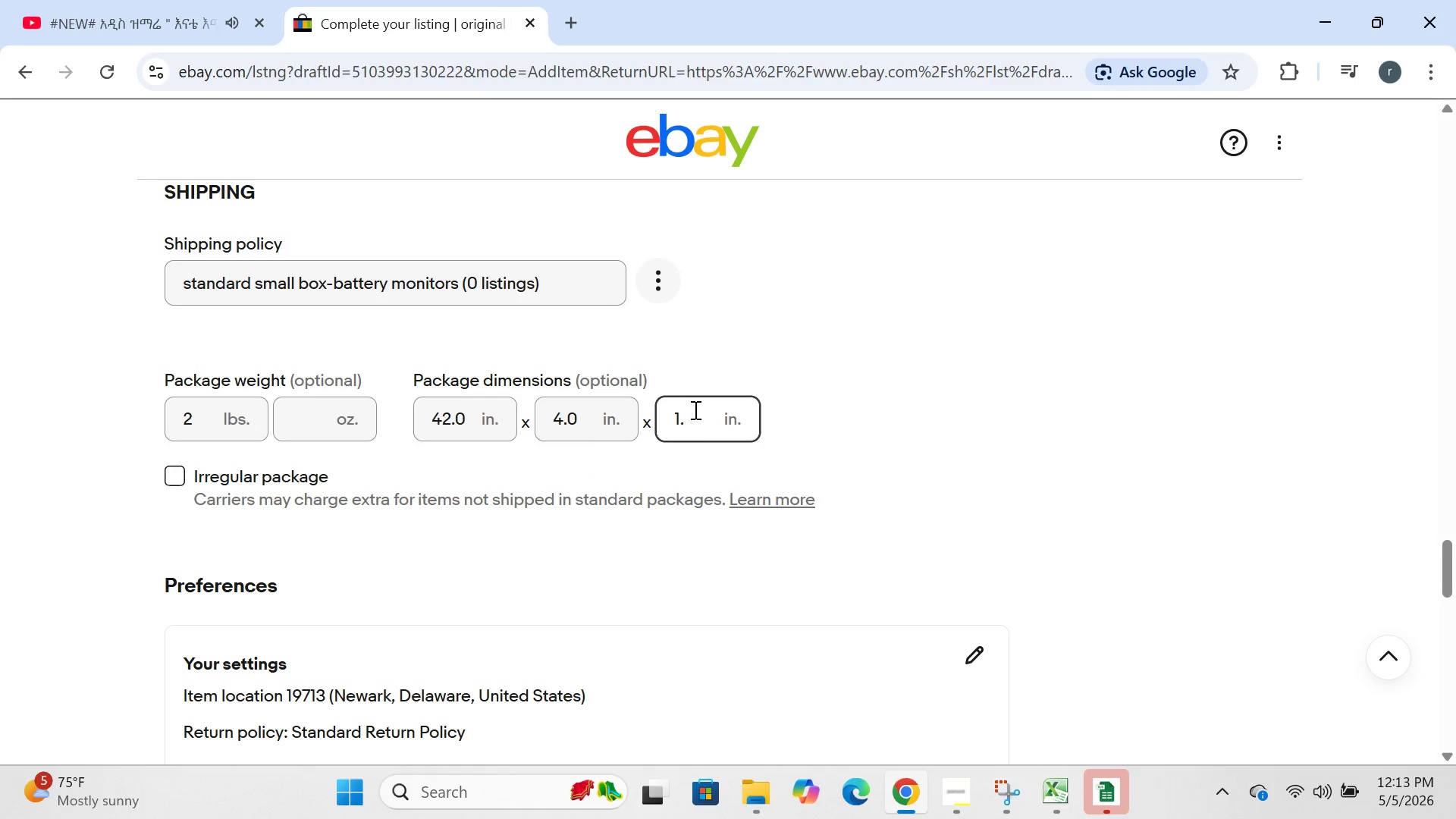 
key(Backspace)
 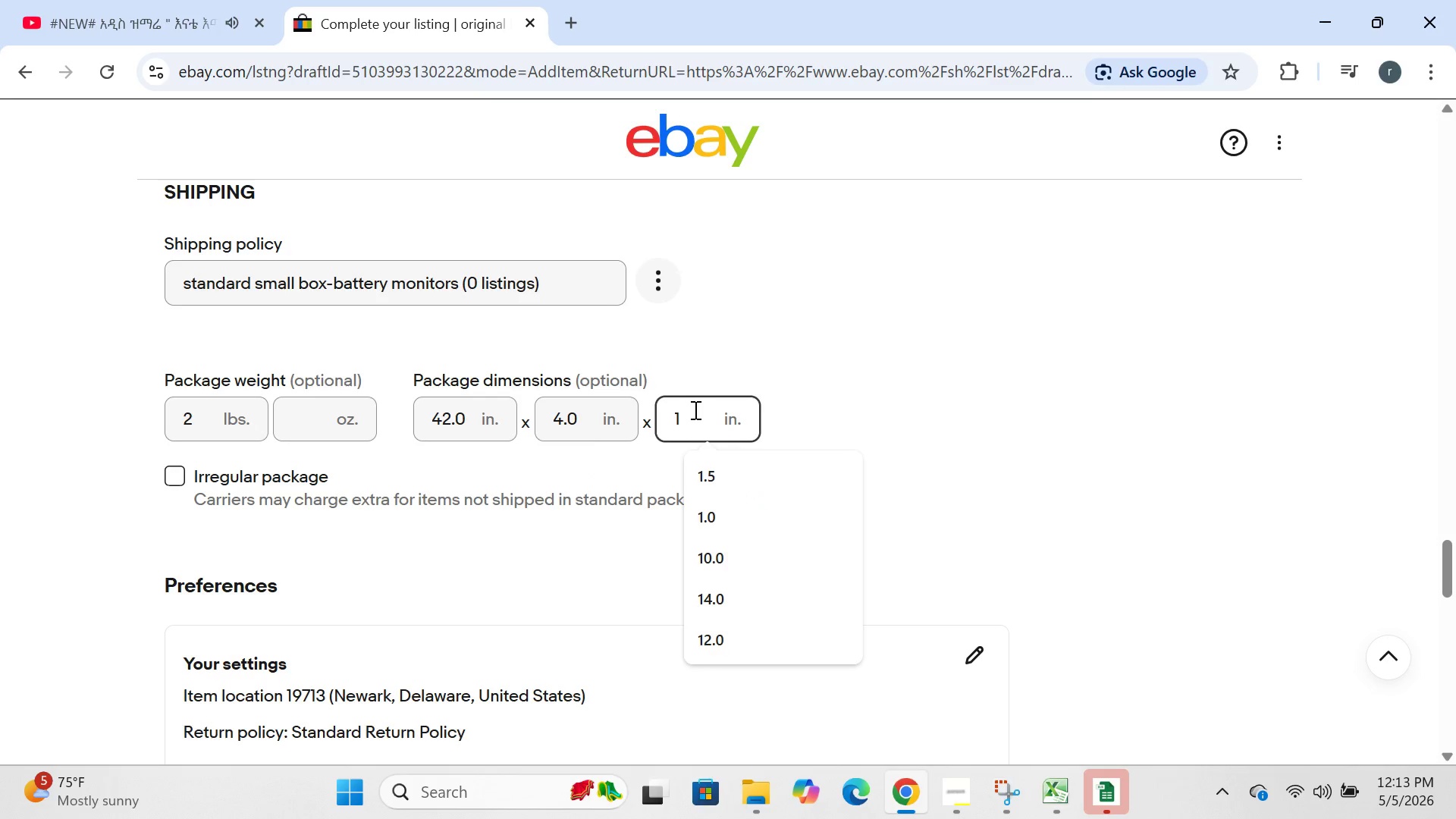 
key(Backspace)
 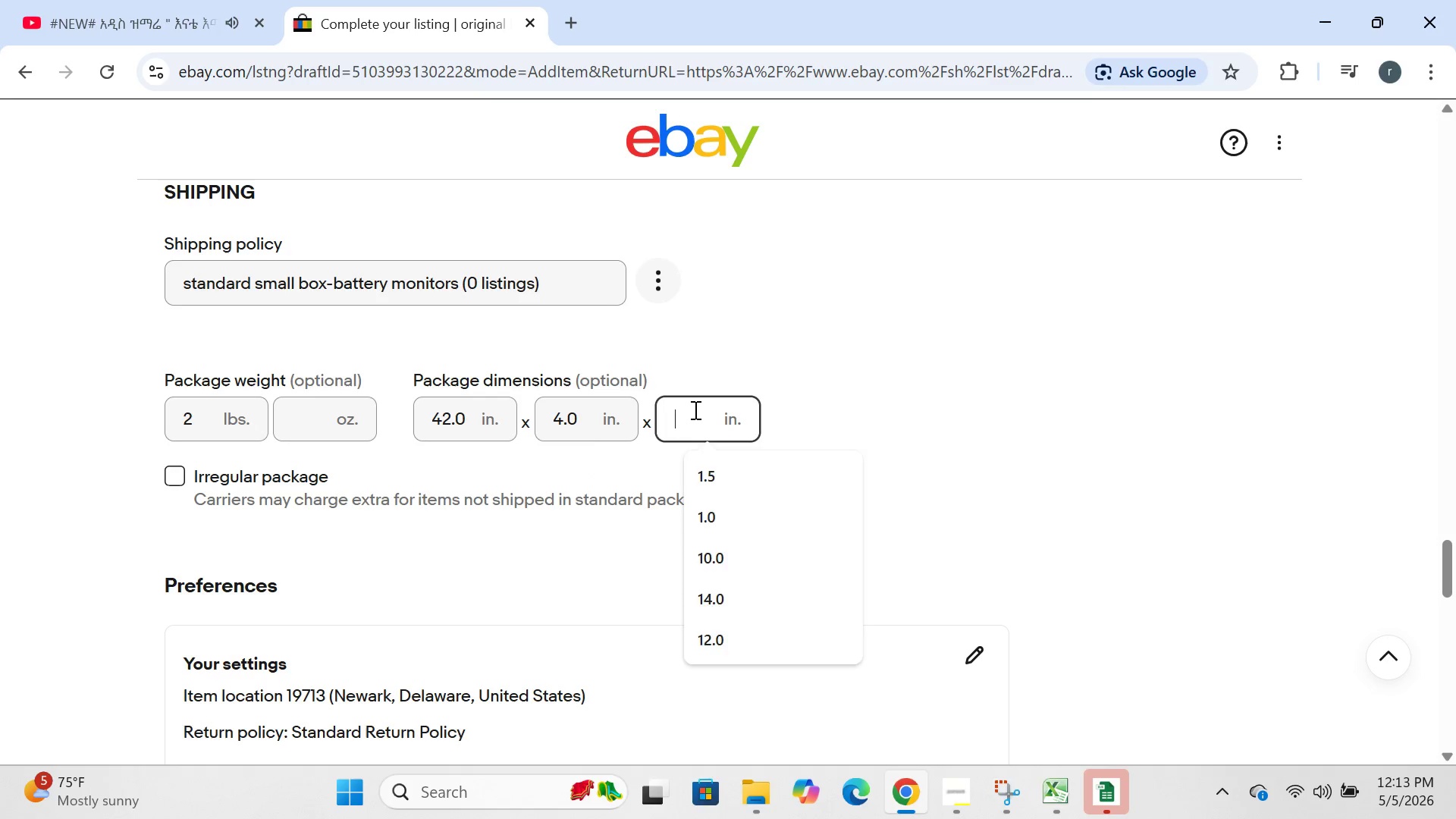 
key(Backspace)
 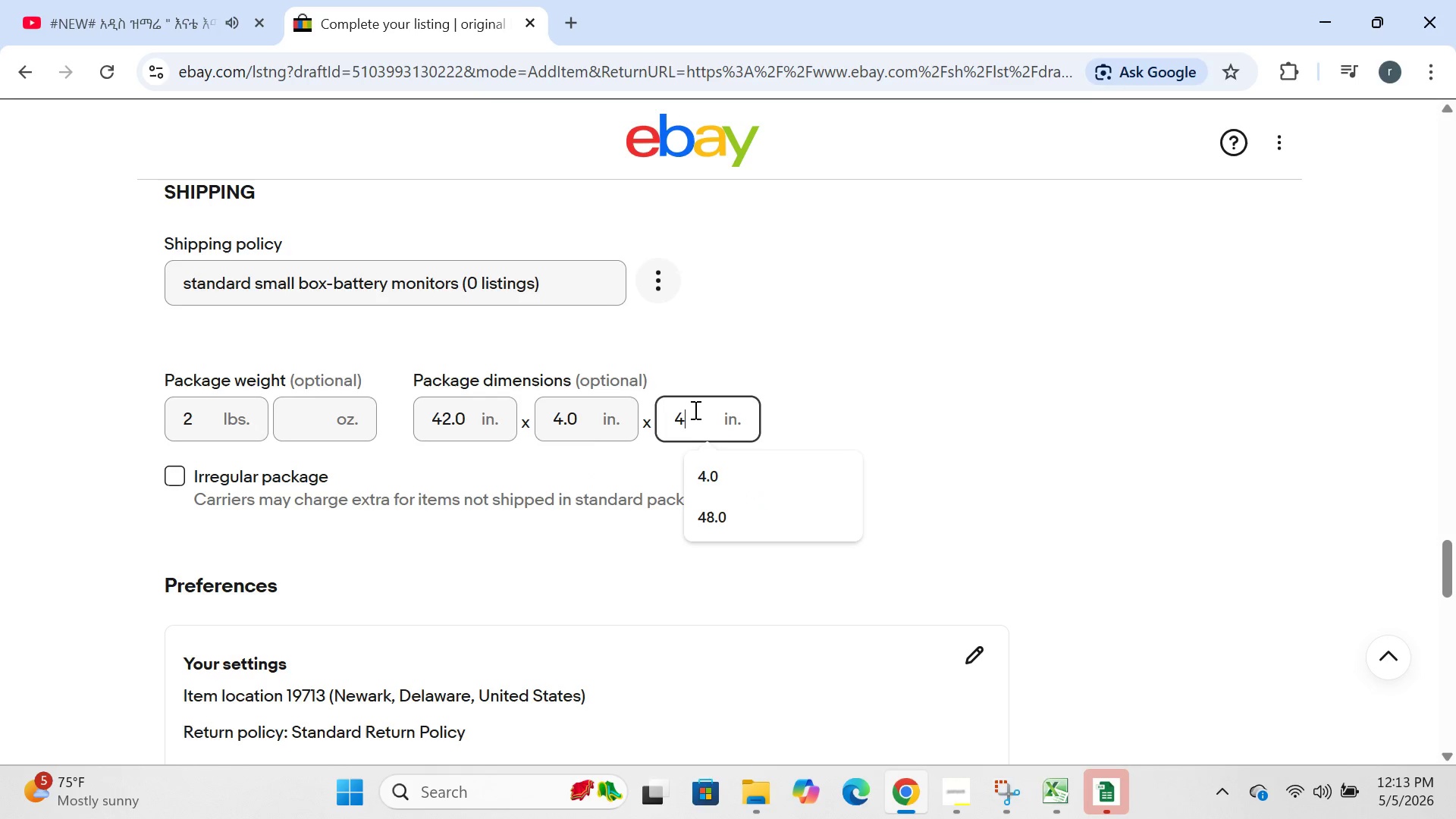 
key(4)
 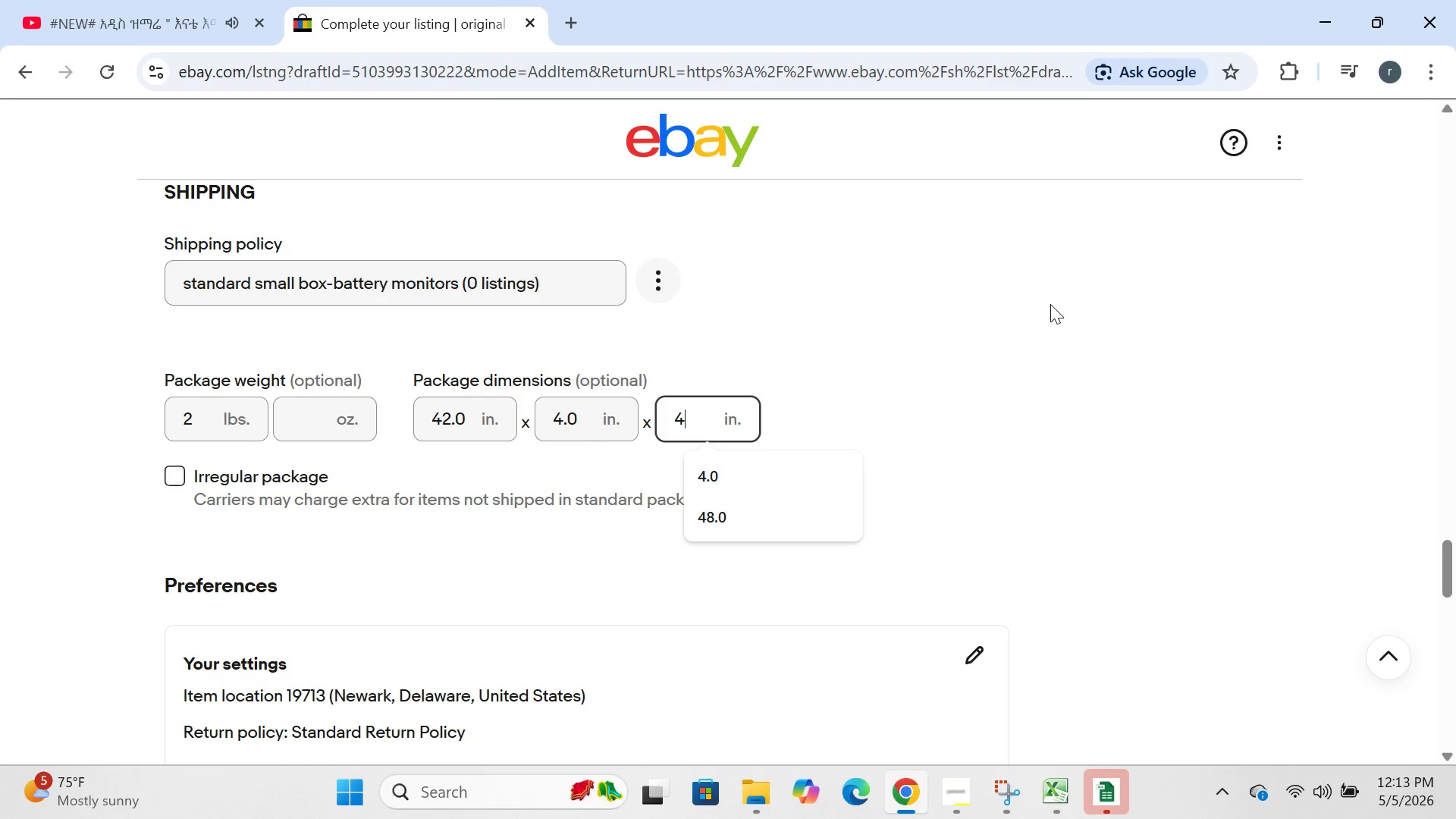 
left_click([1050, 304])
 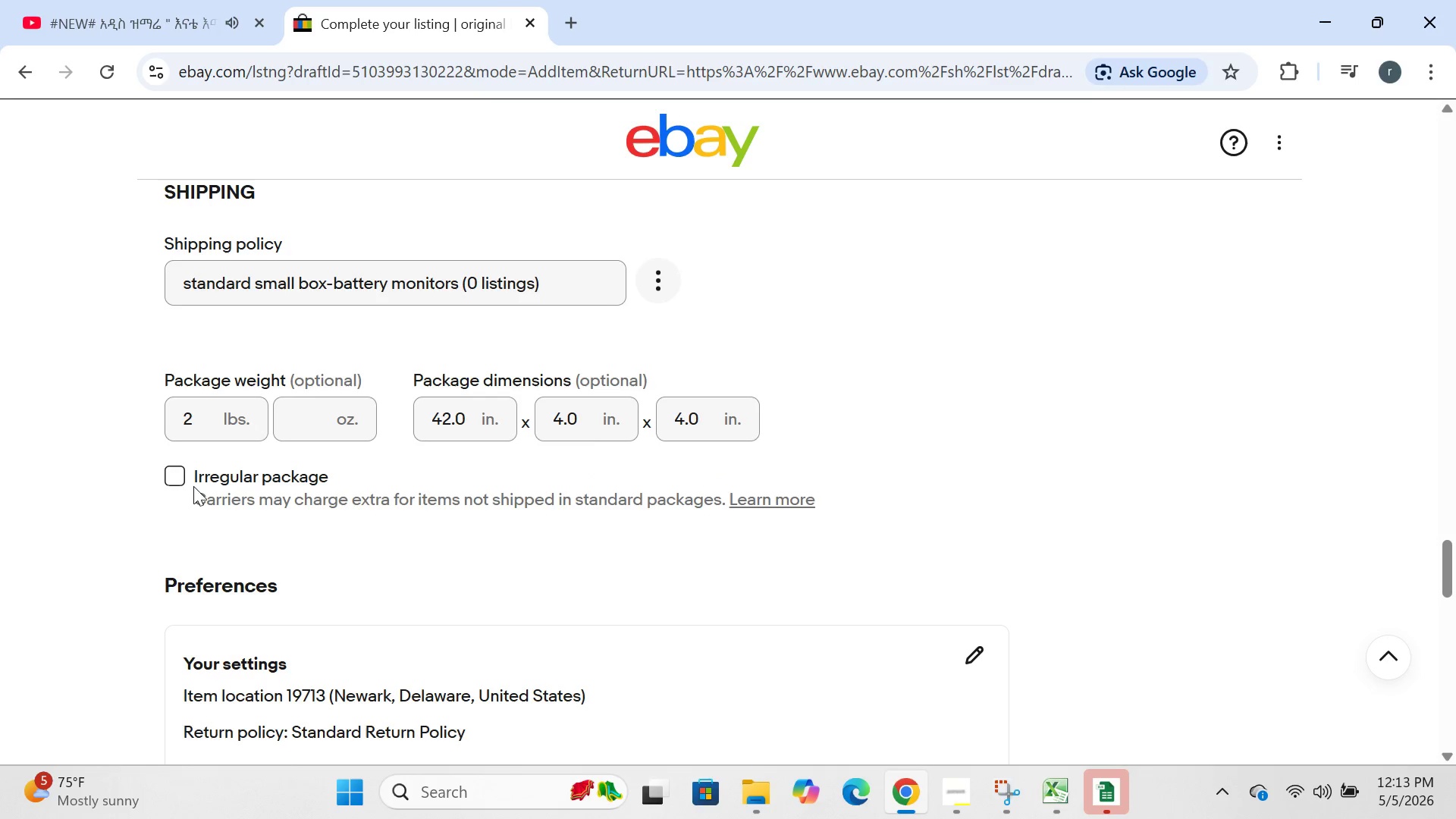 
left_click([180, 480])
 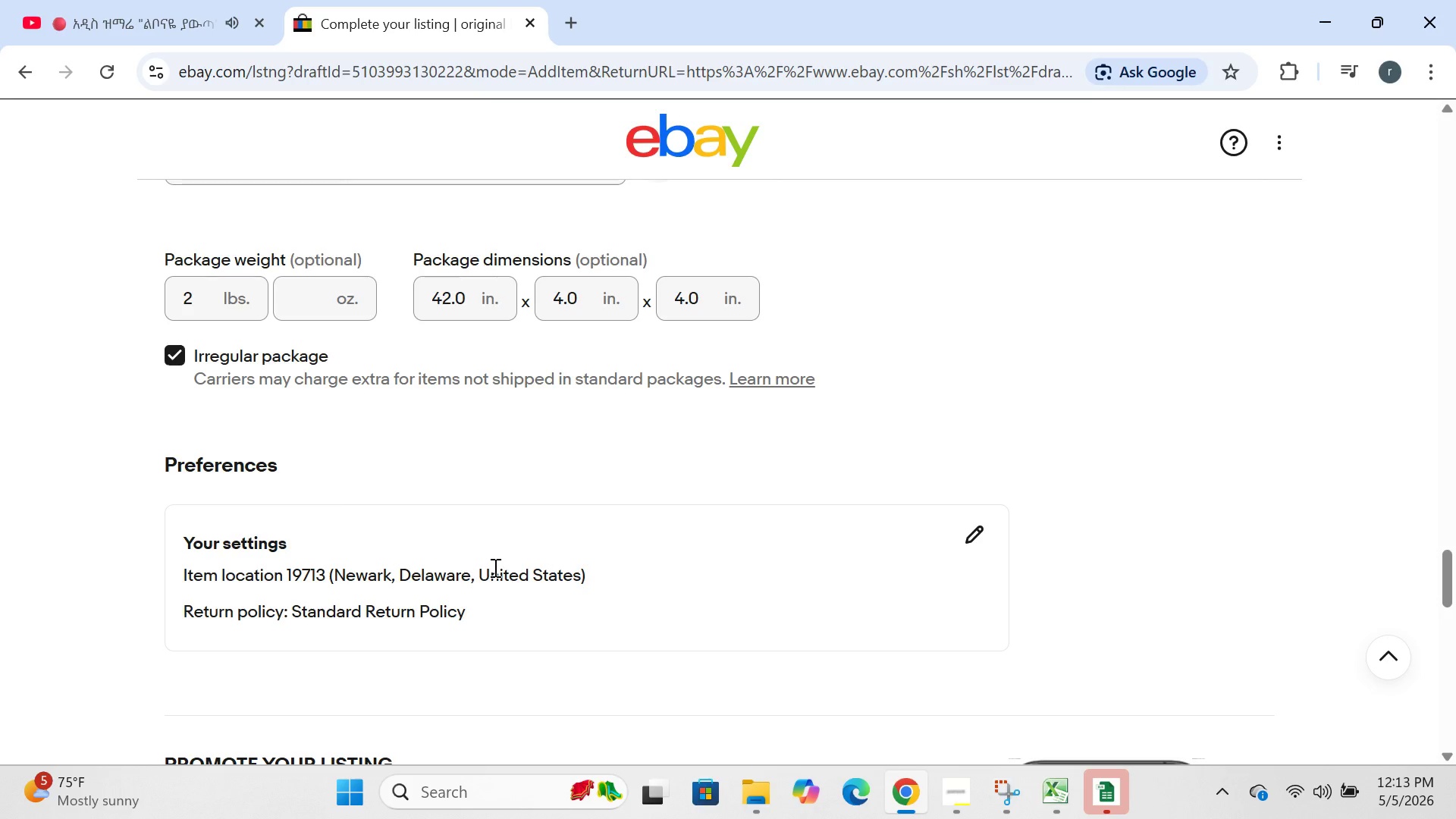 
wait(37.45)
 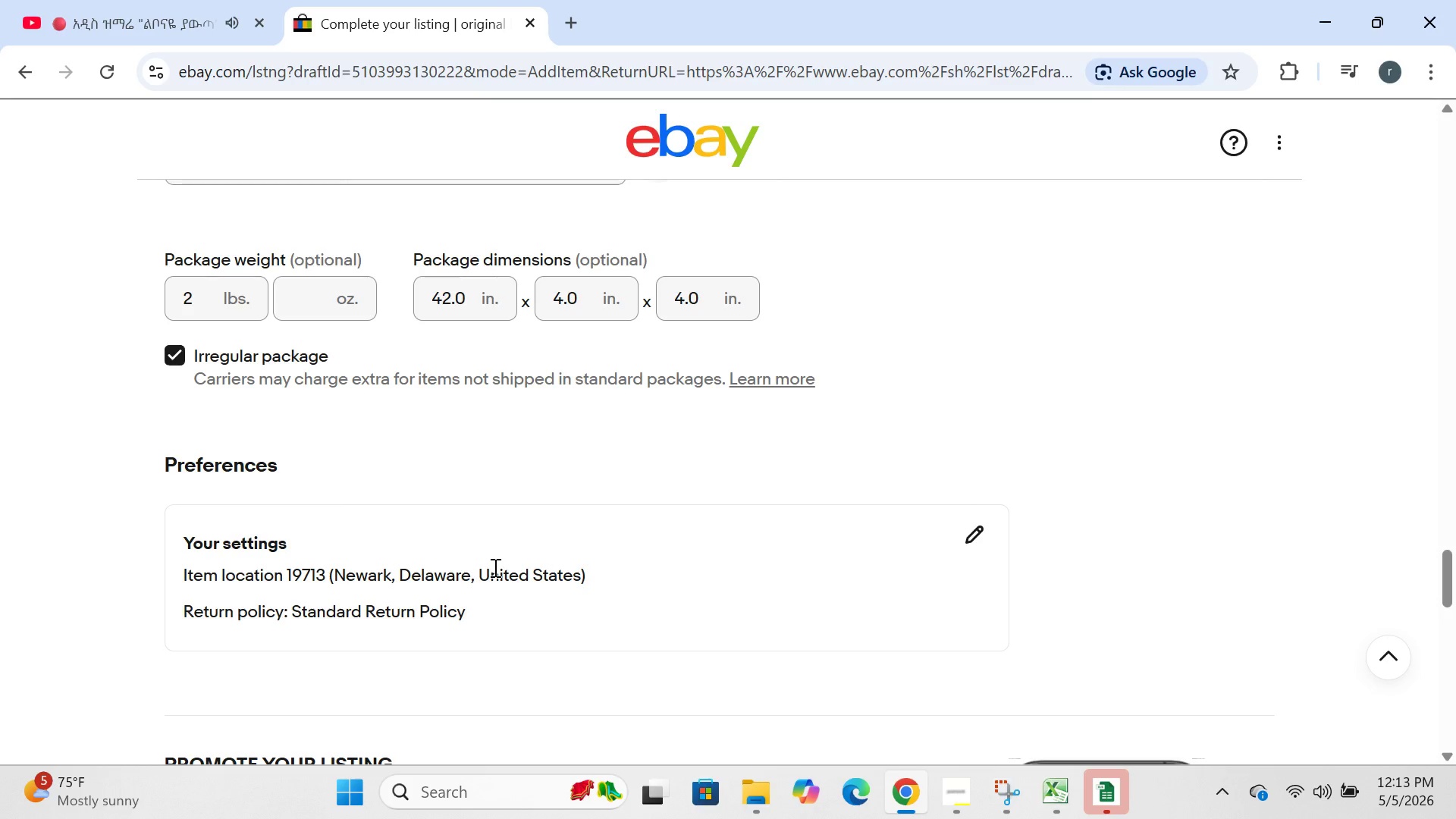 
left_click([955, 779])